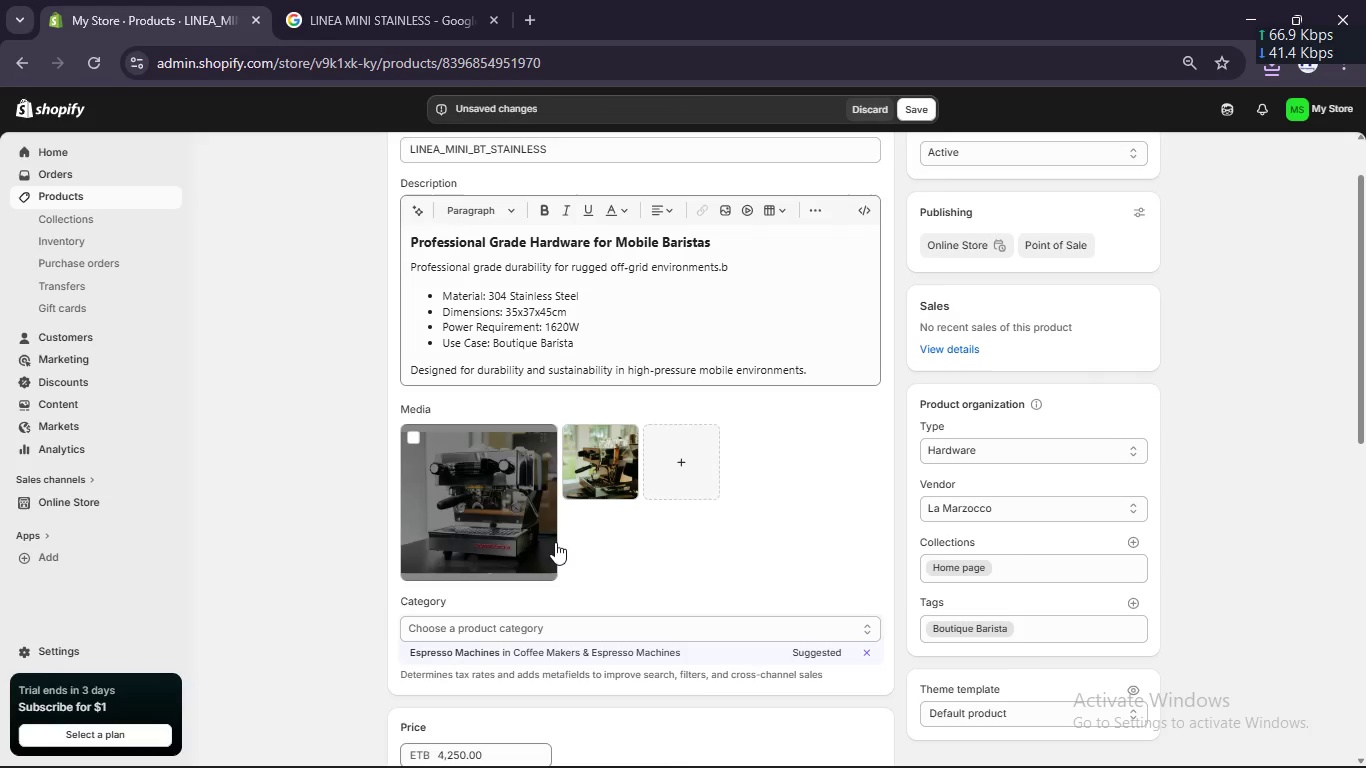 
left_click([555, 542])
 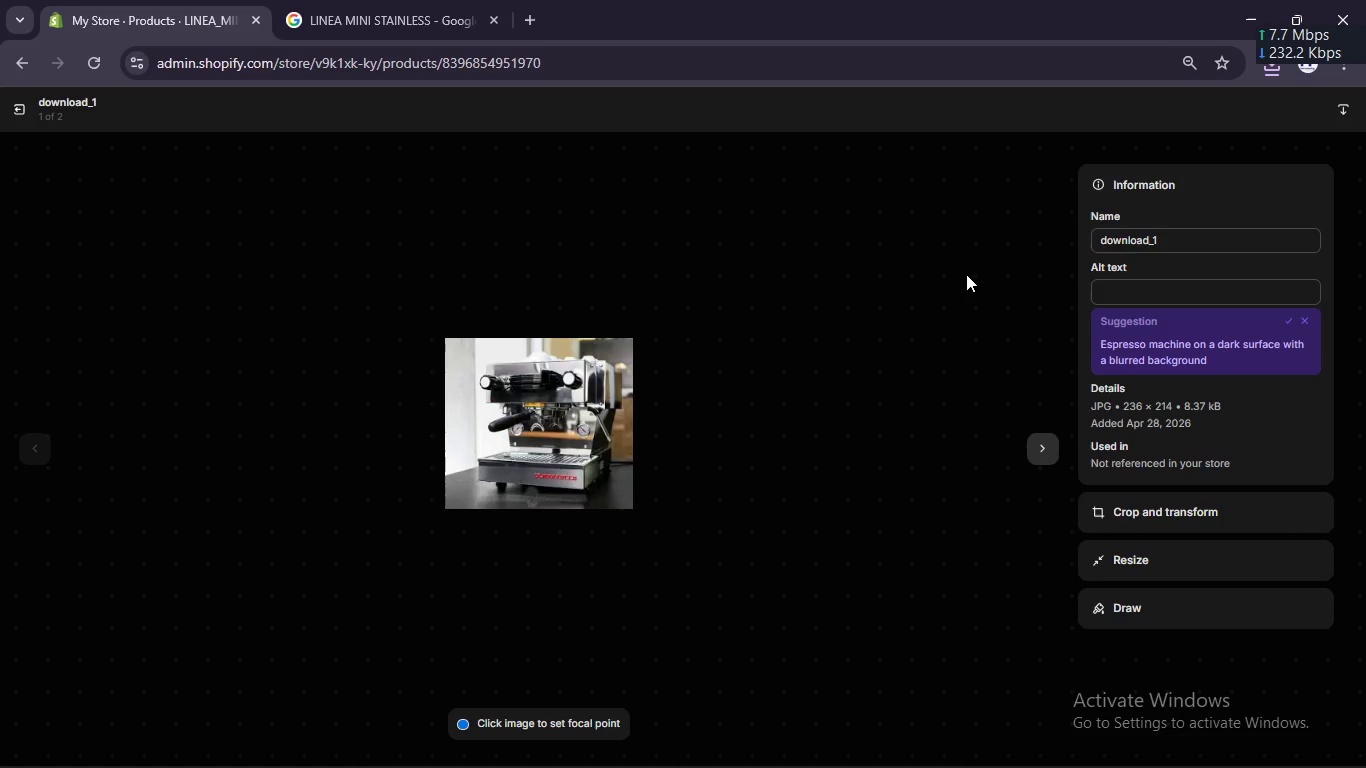 
left_click([1140, 293])
 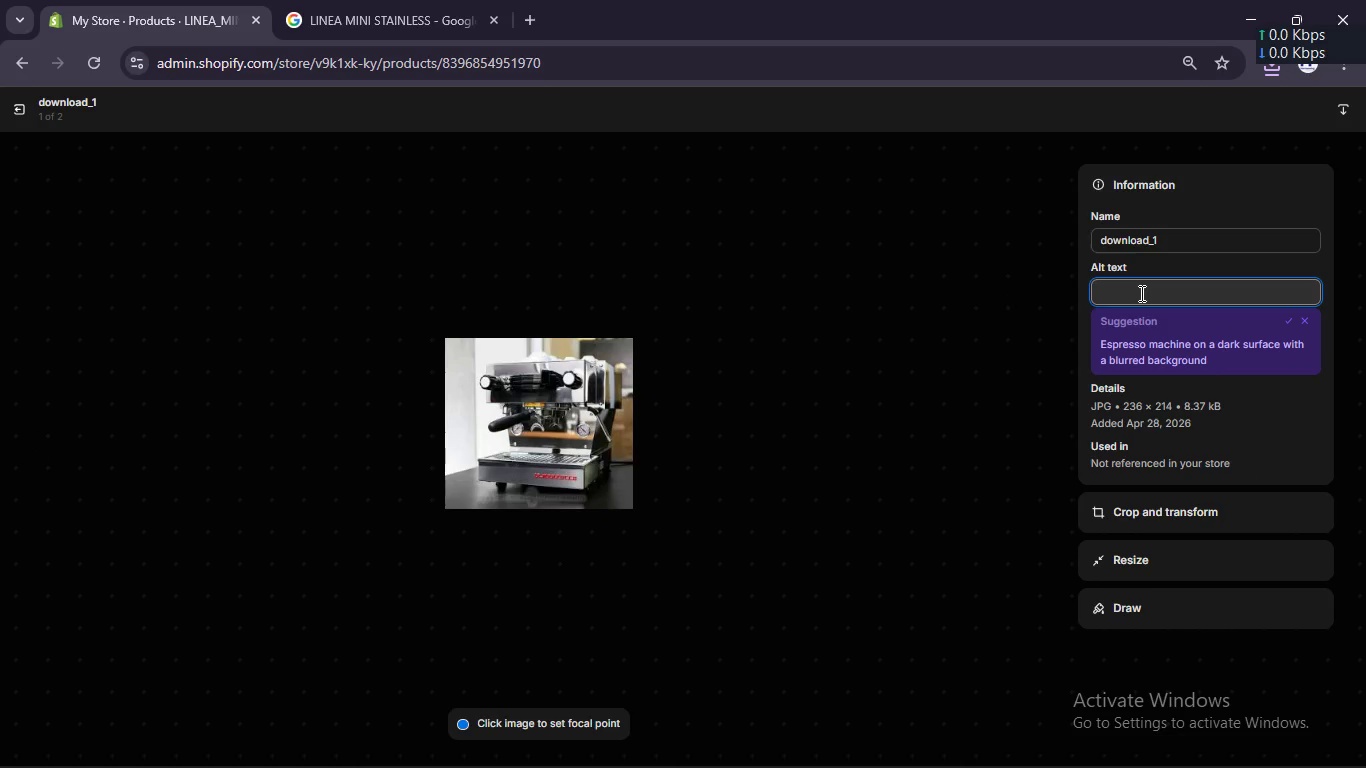 
type(Linea Mini Bt Stinless - La Marzocco Mobile )
 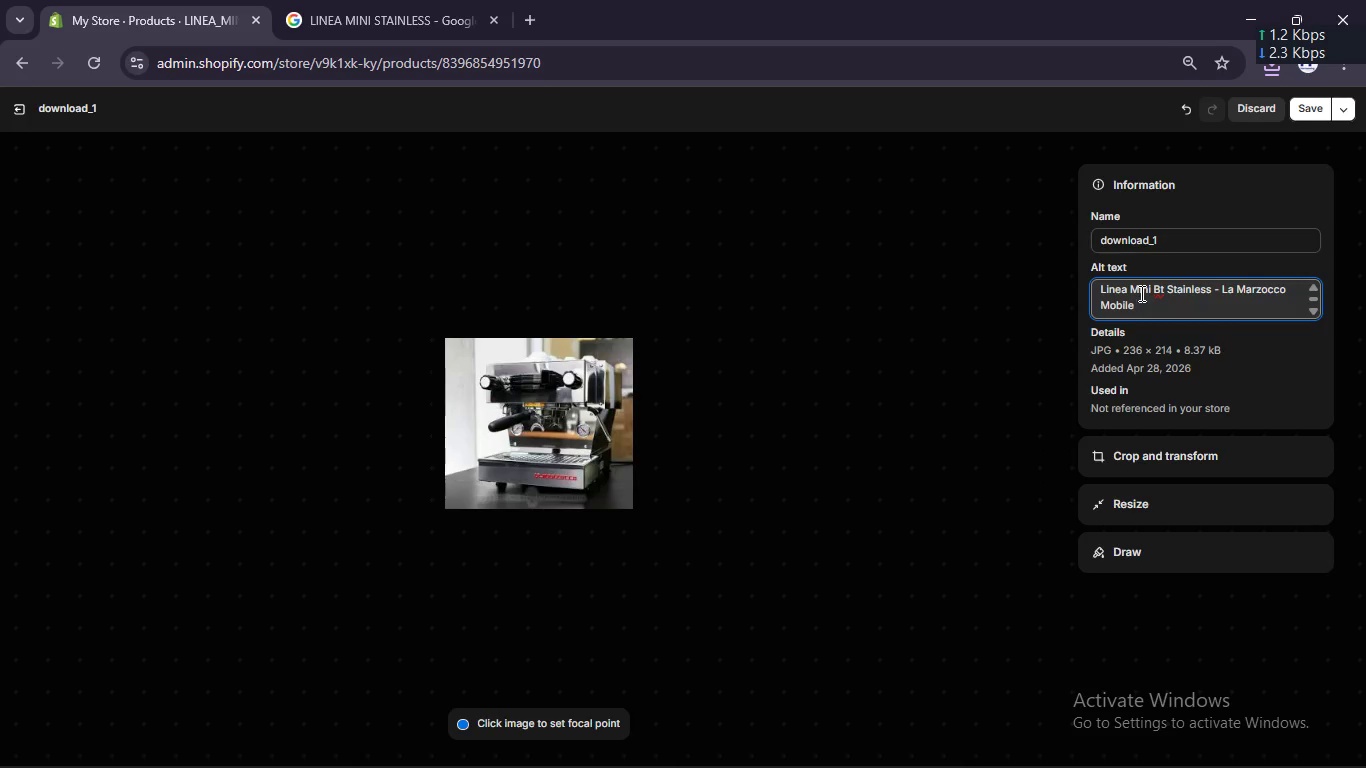 
type(Cafe)
 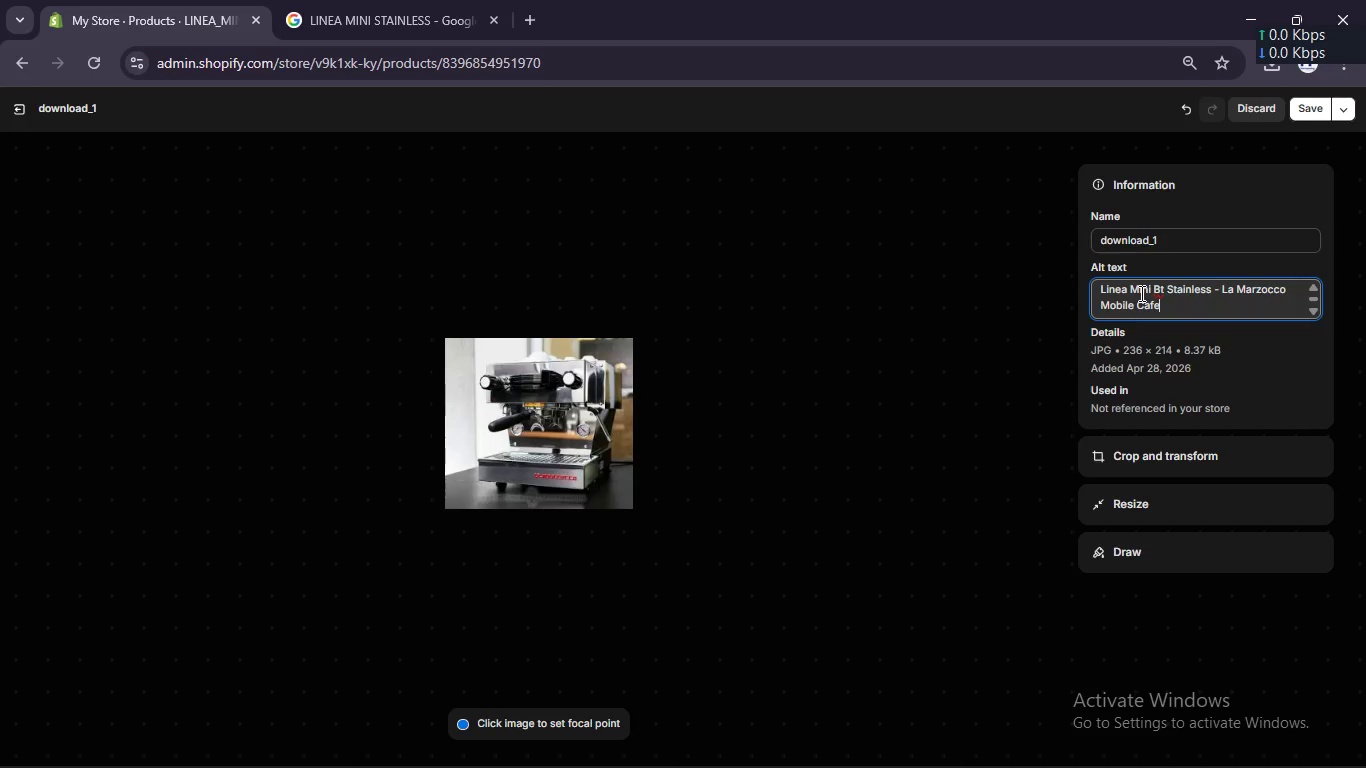 
wait(7.38)
 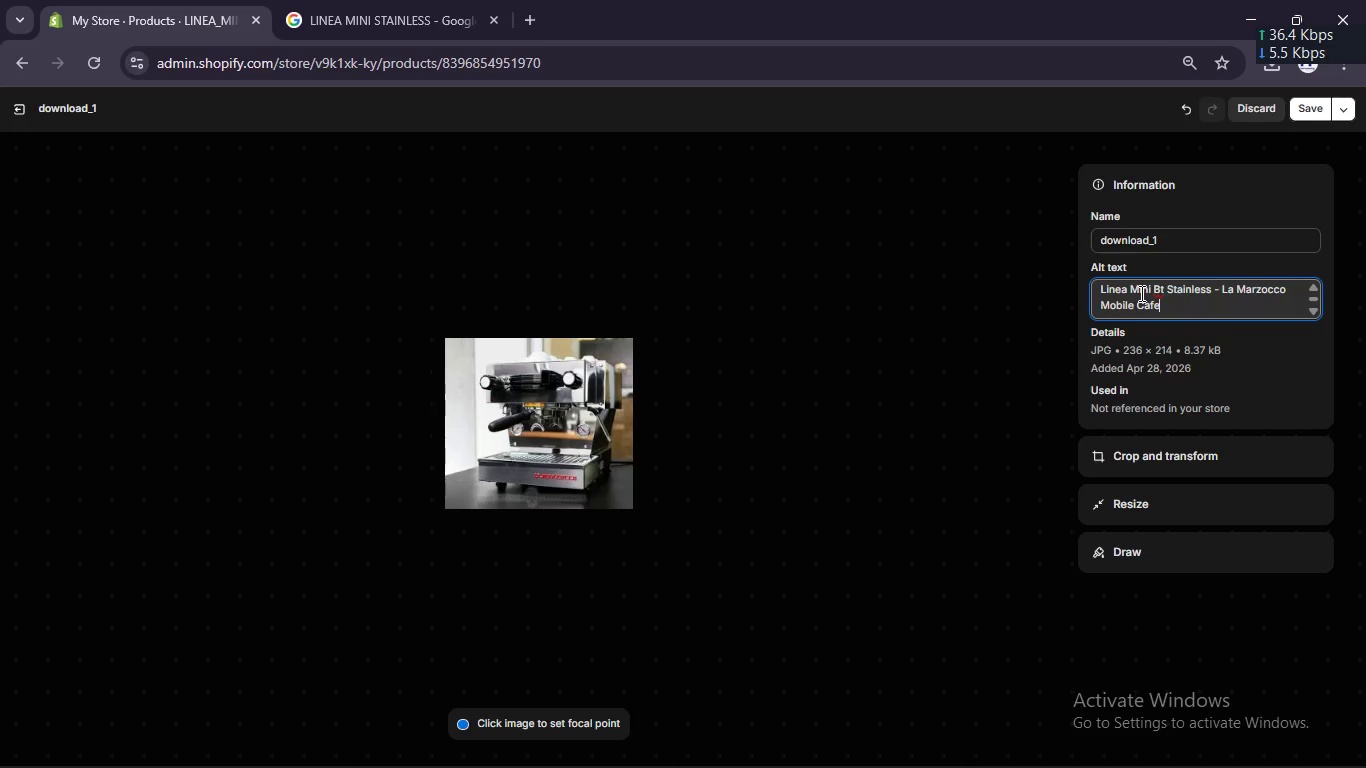 
type( Equipmn)
key(Backspace)
type(ent)
 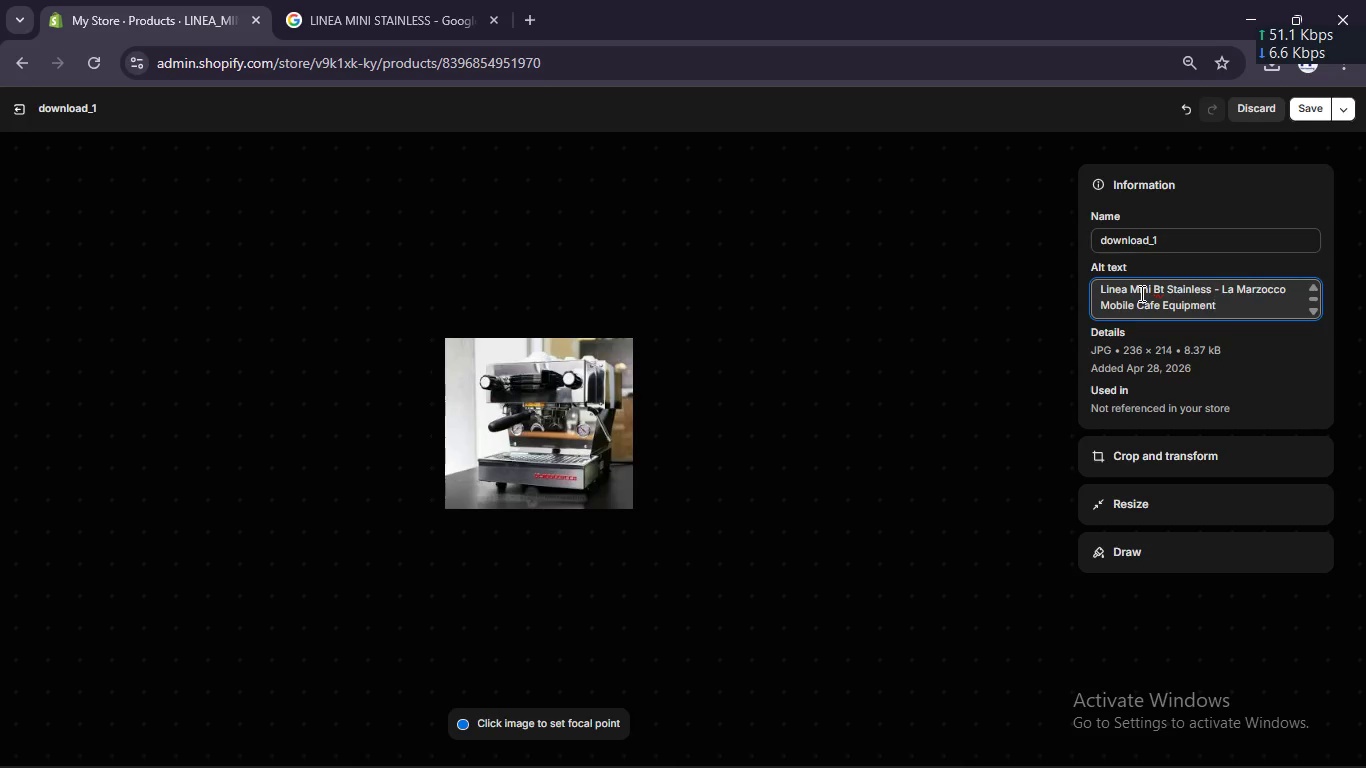 
left_click([1140, 293])
 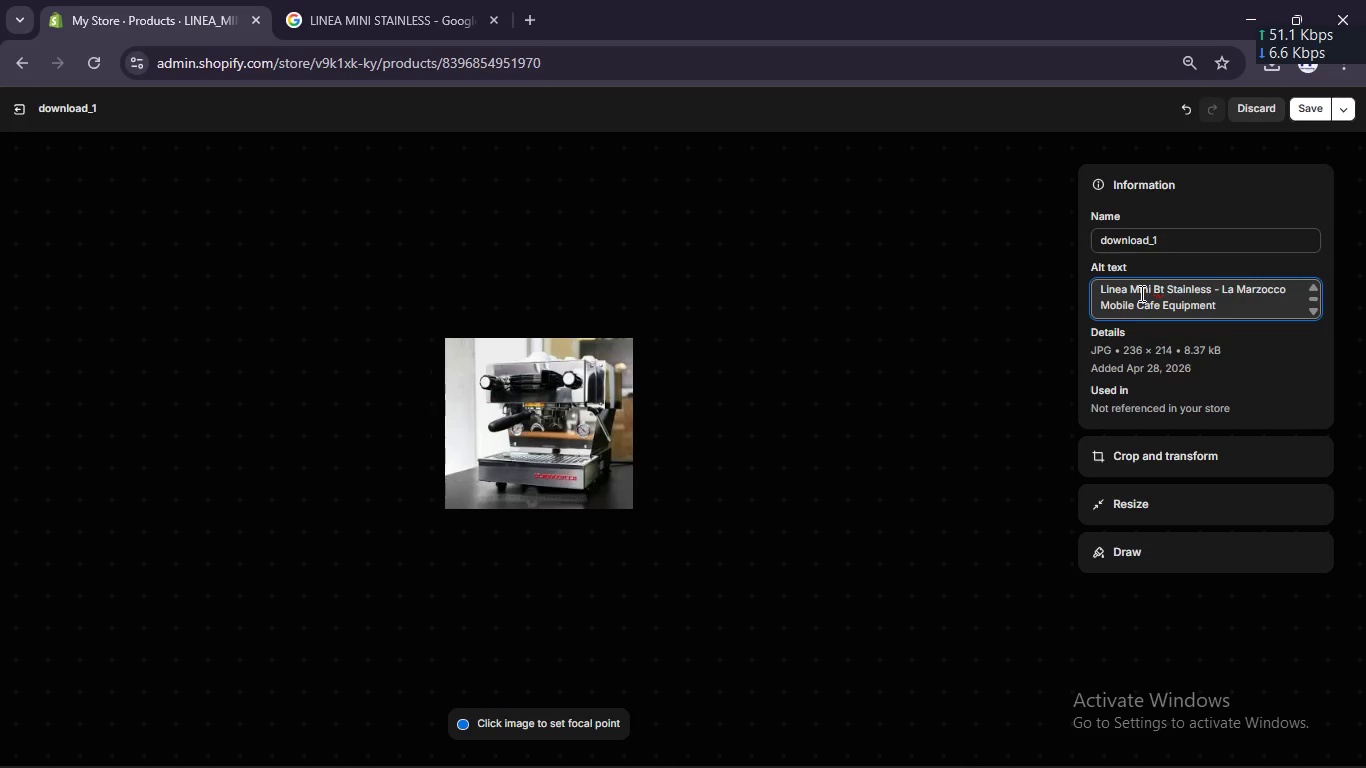 
key(Control+A)
 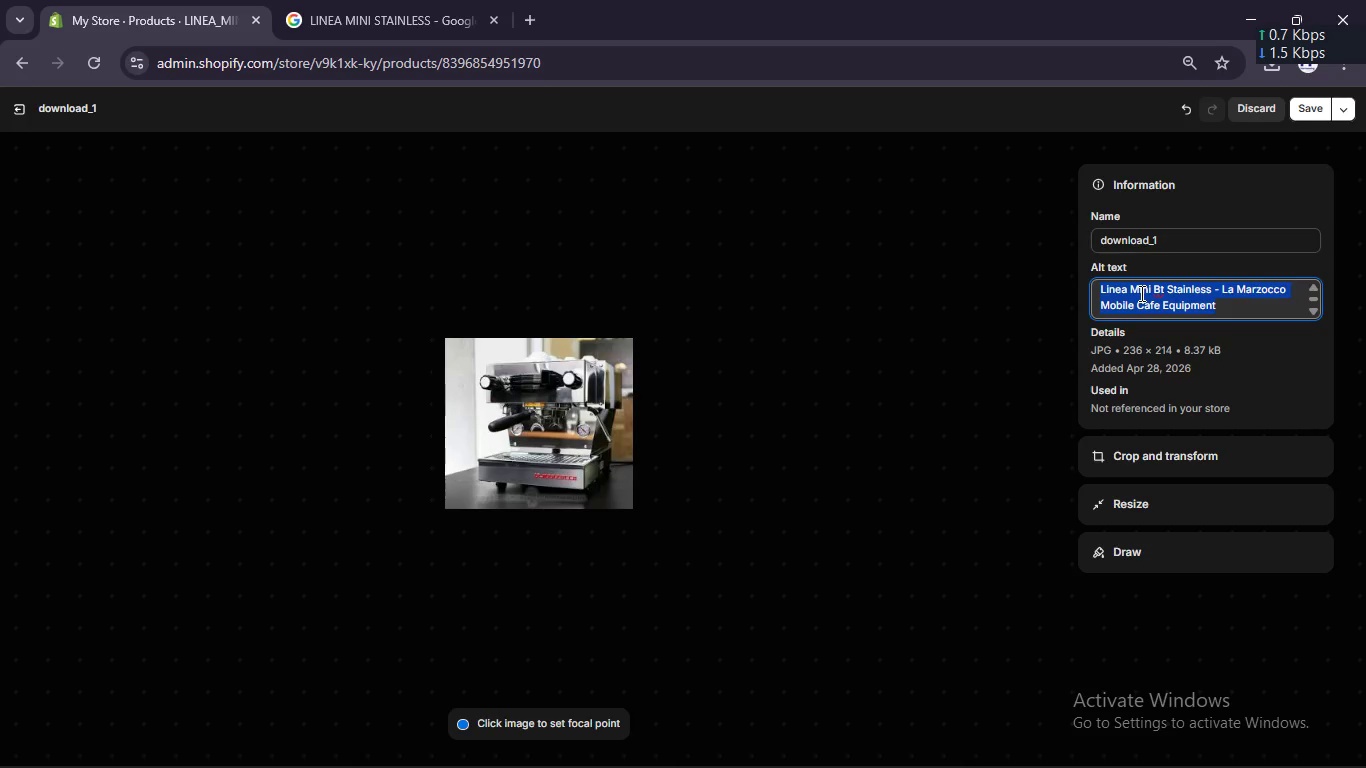 
key(Control+C)
 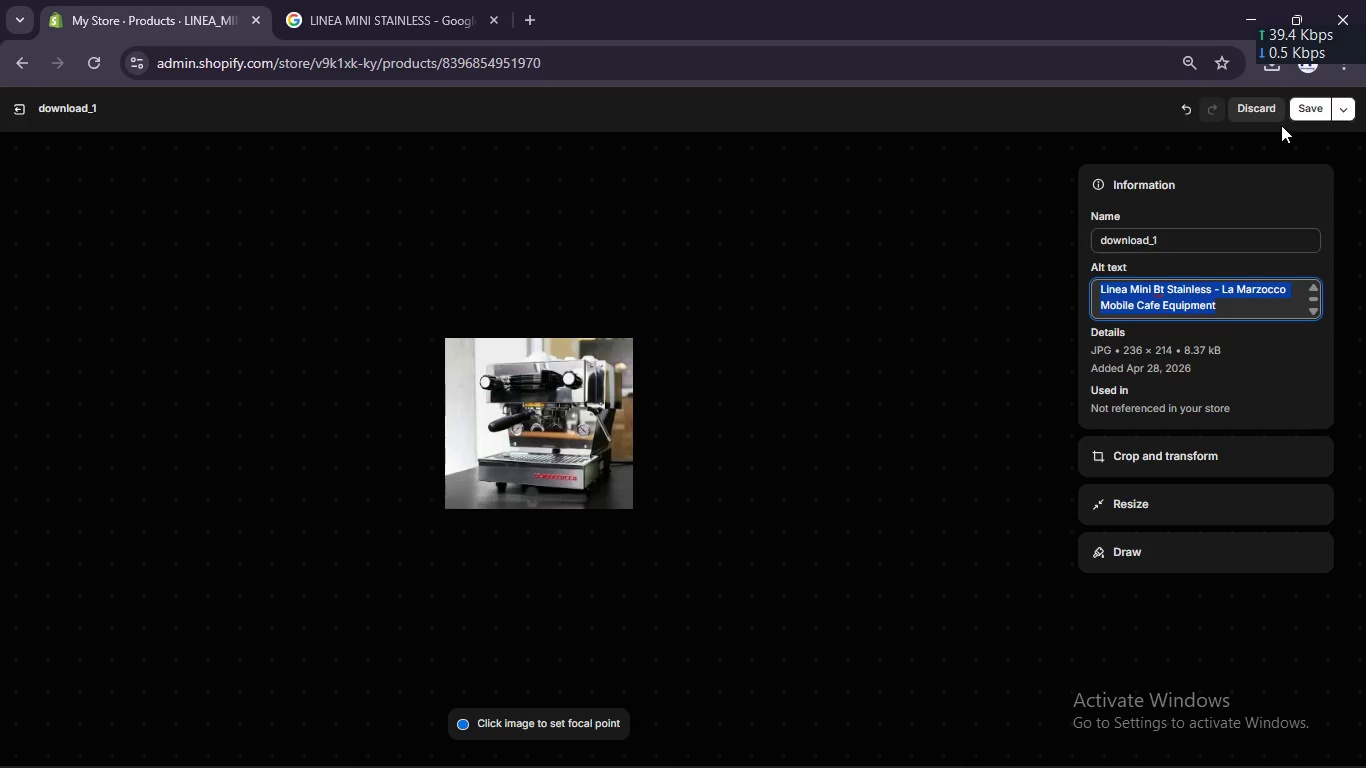 
left_click([1305, 102])
 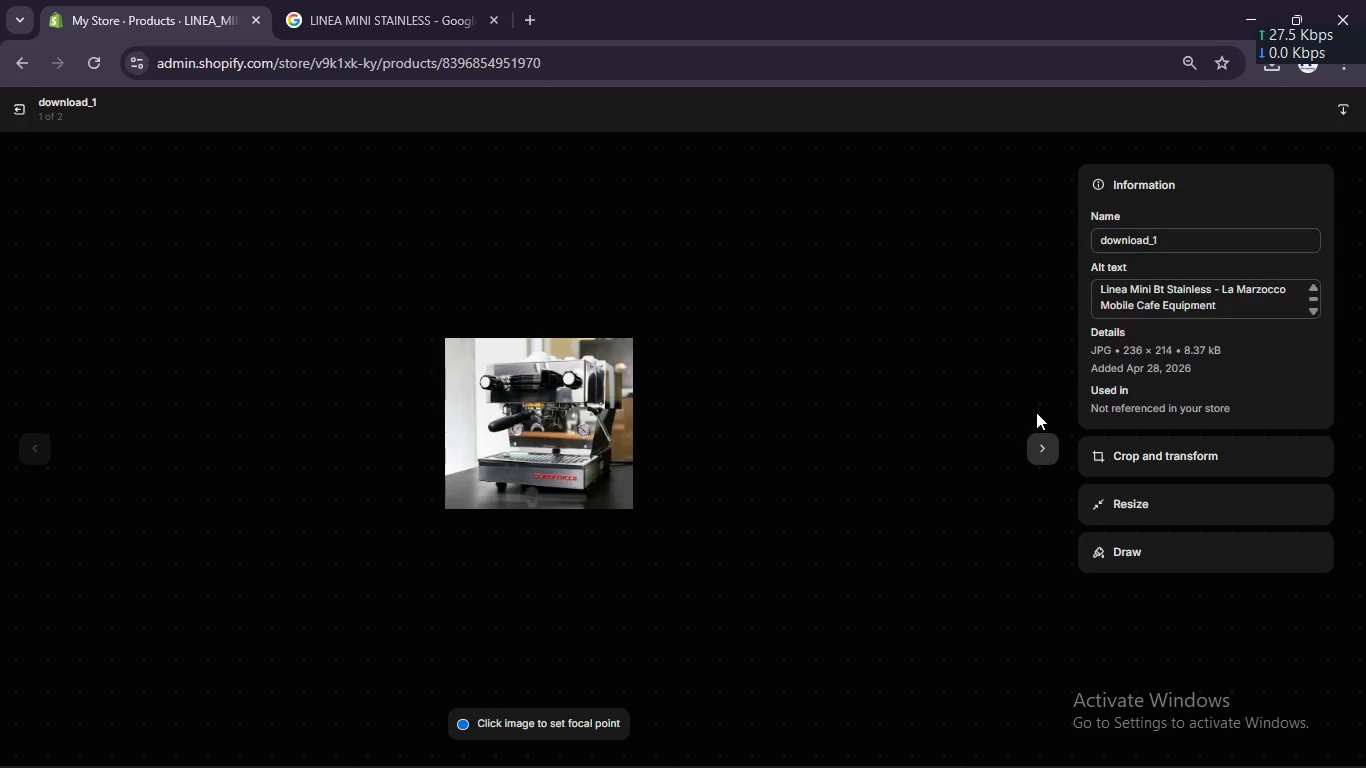 
left_click([1036, 446])
 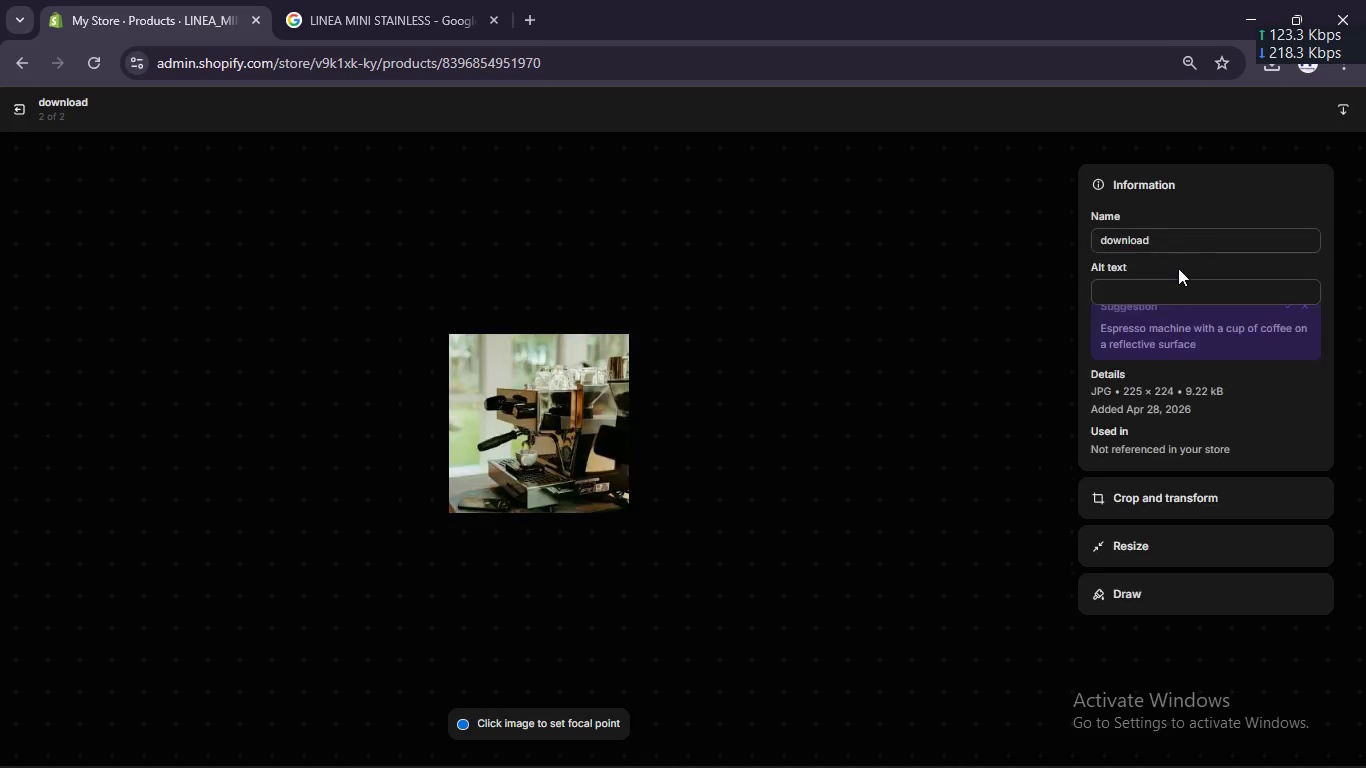 
left_click([1162, 296])
 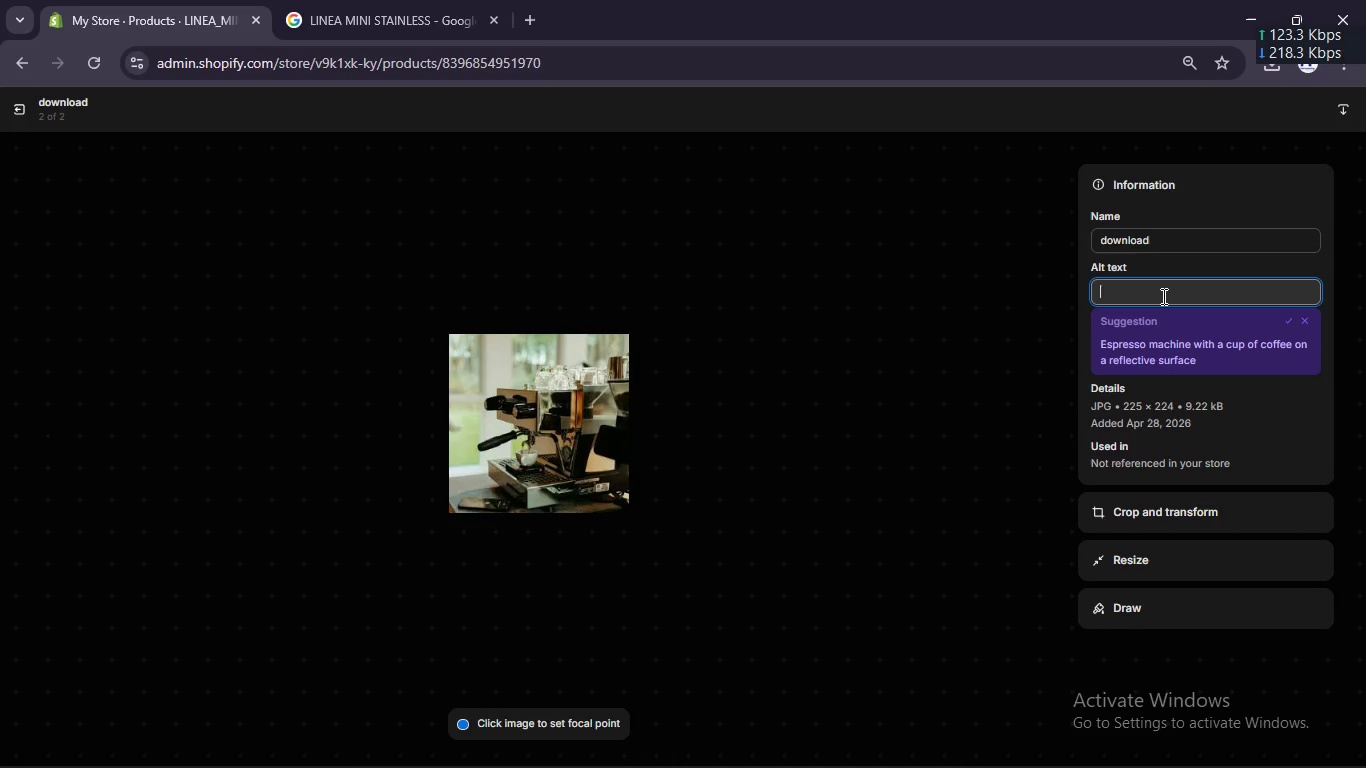 
key(Control+A)
 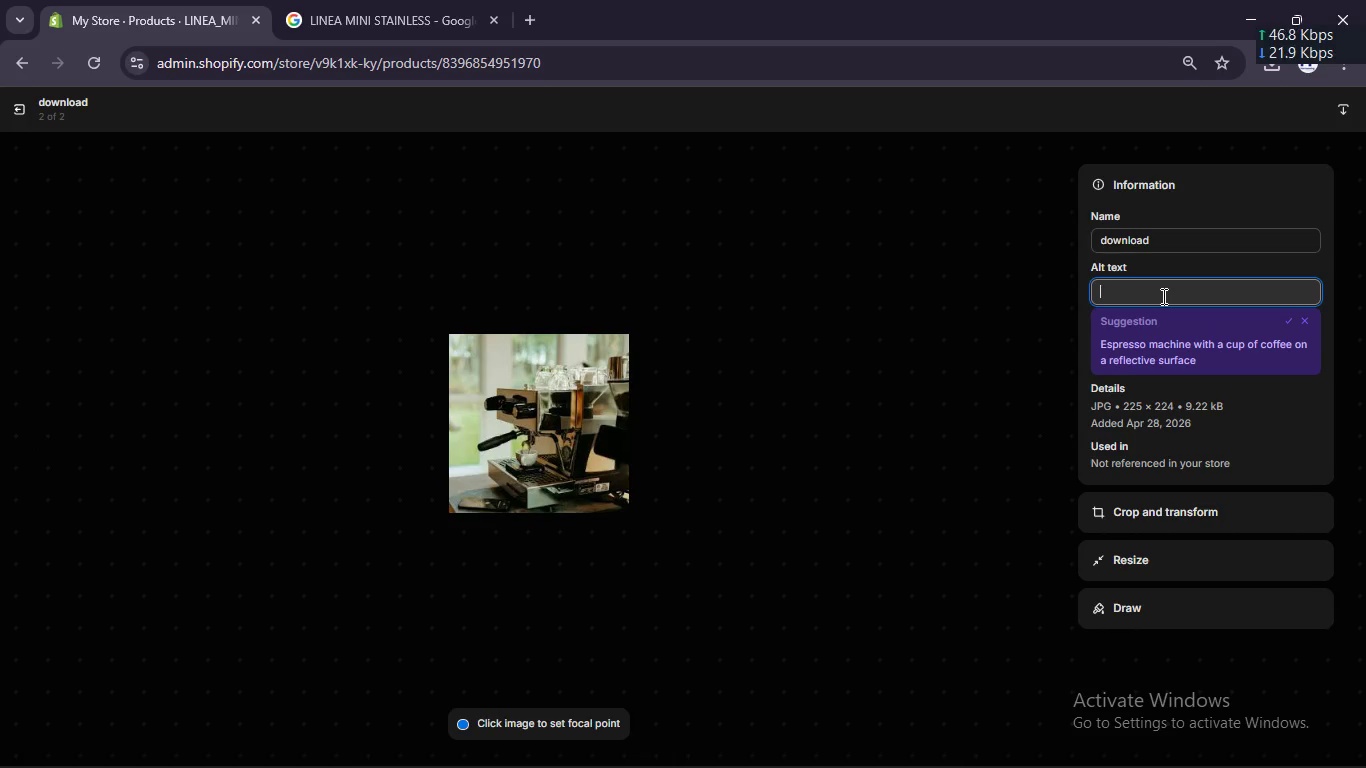 
key(Control+V)
 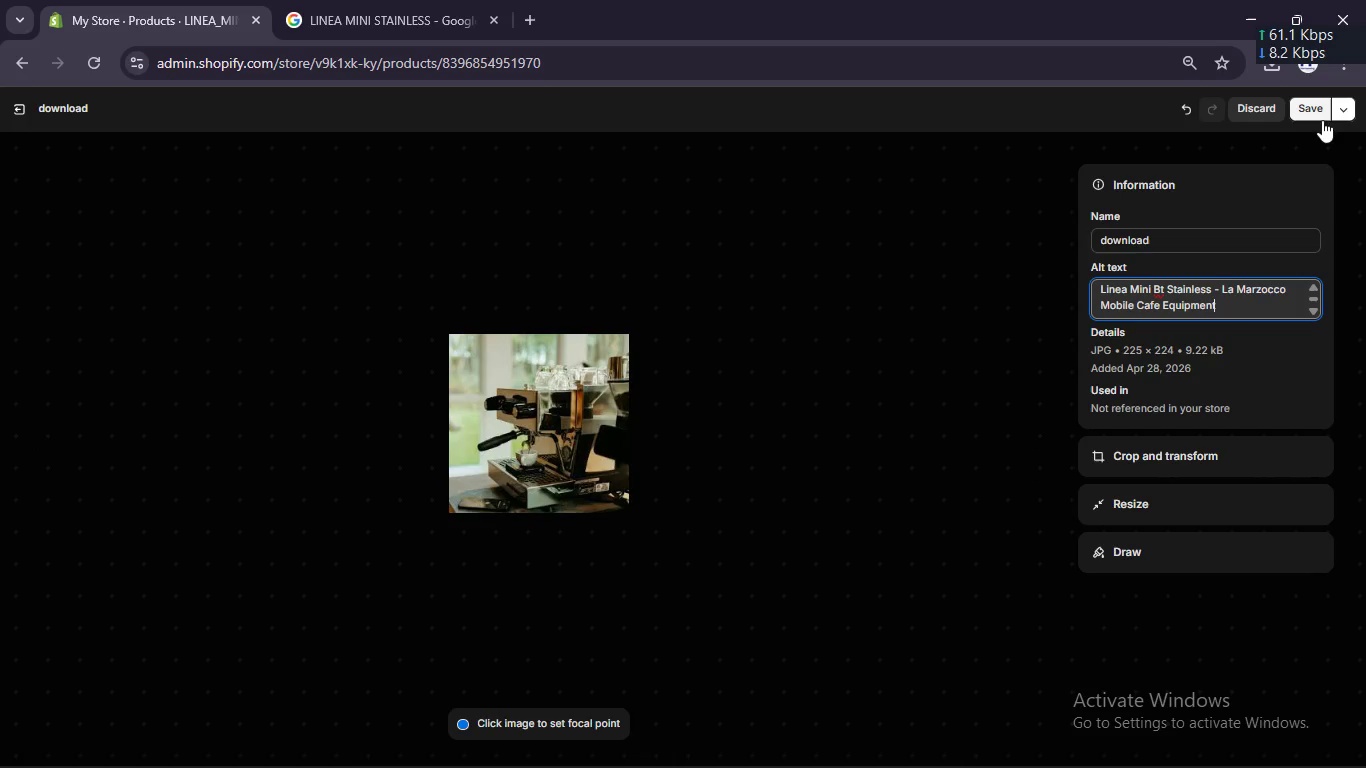 
left_click([1313, 107])
 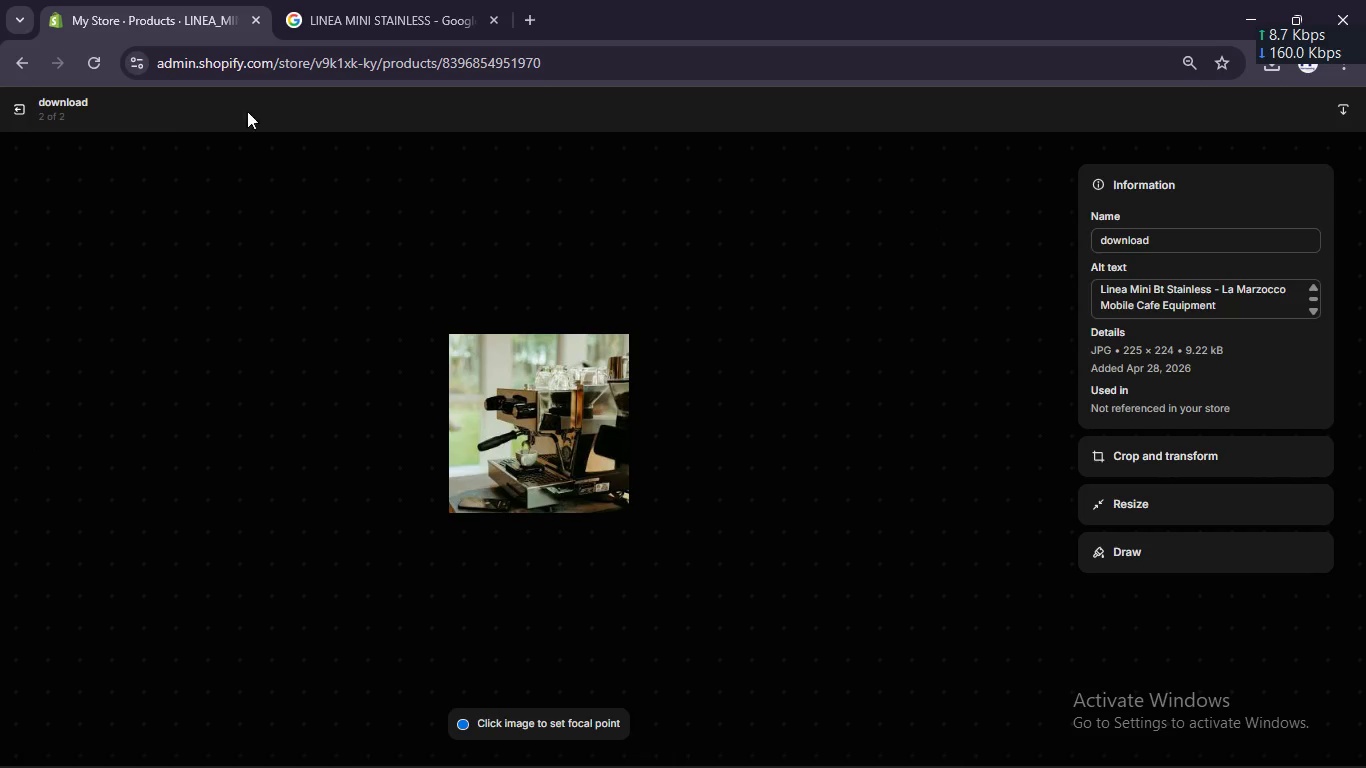 
left_click([7, 118])
 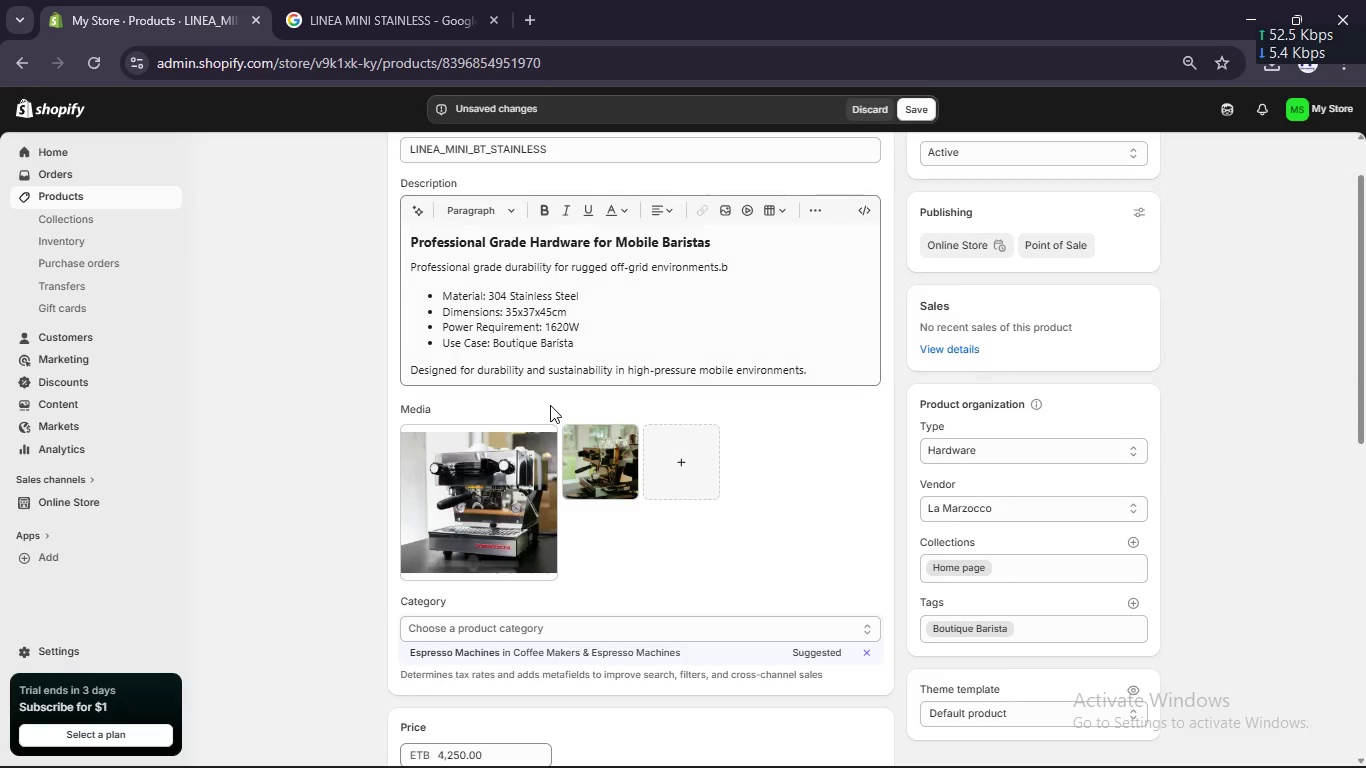 
scroll: coordinate [550, 405], scroll_direction: up, amount: 2.0
 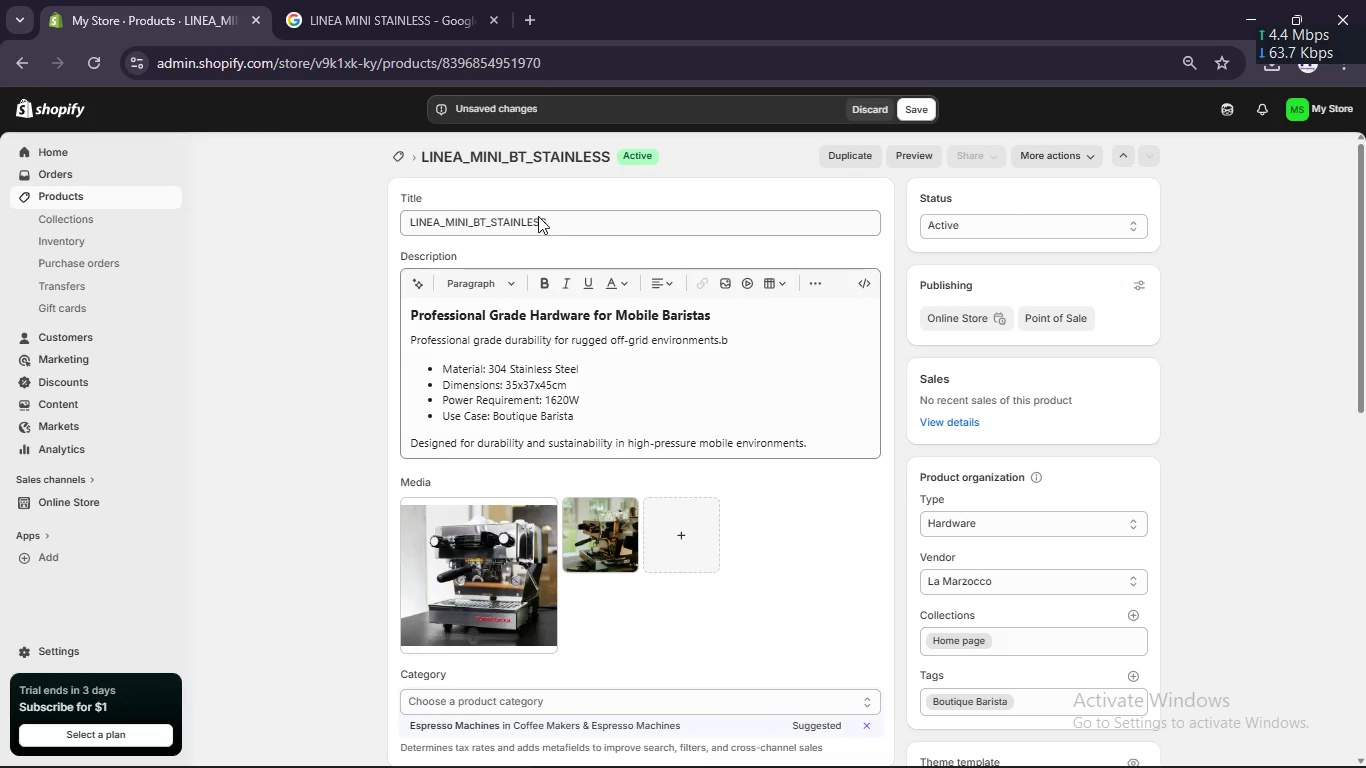 
left_click([538, 216])
 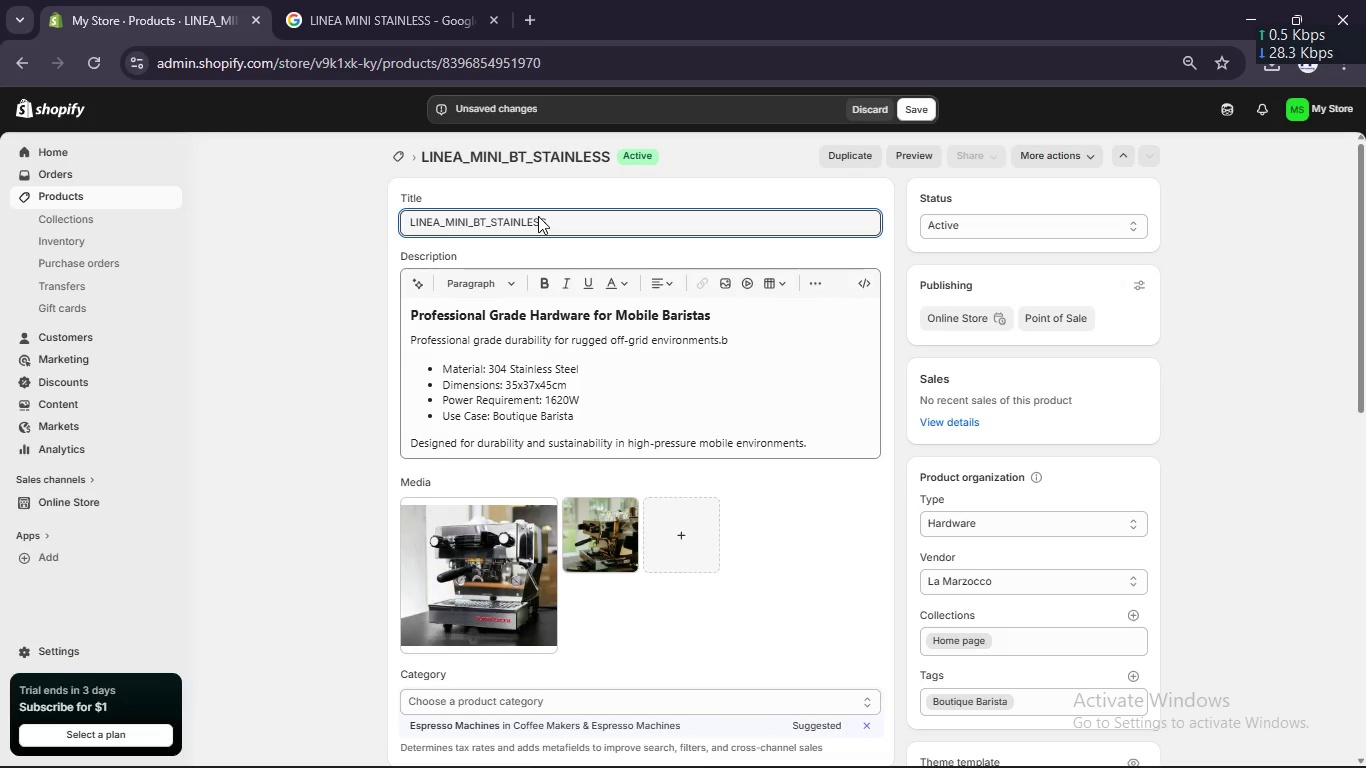 
key(Unknown)
 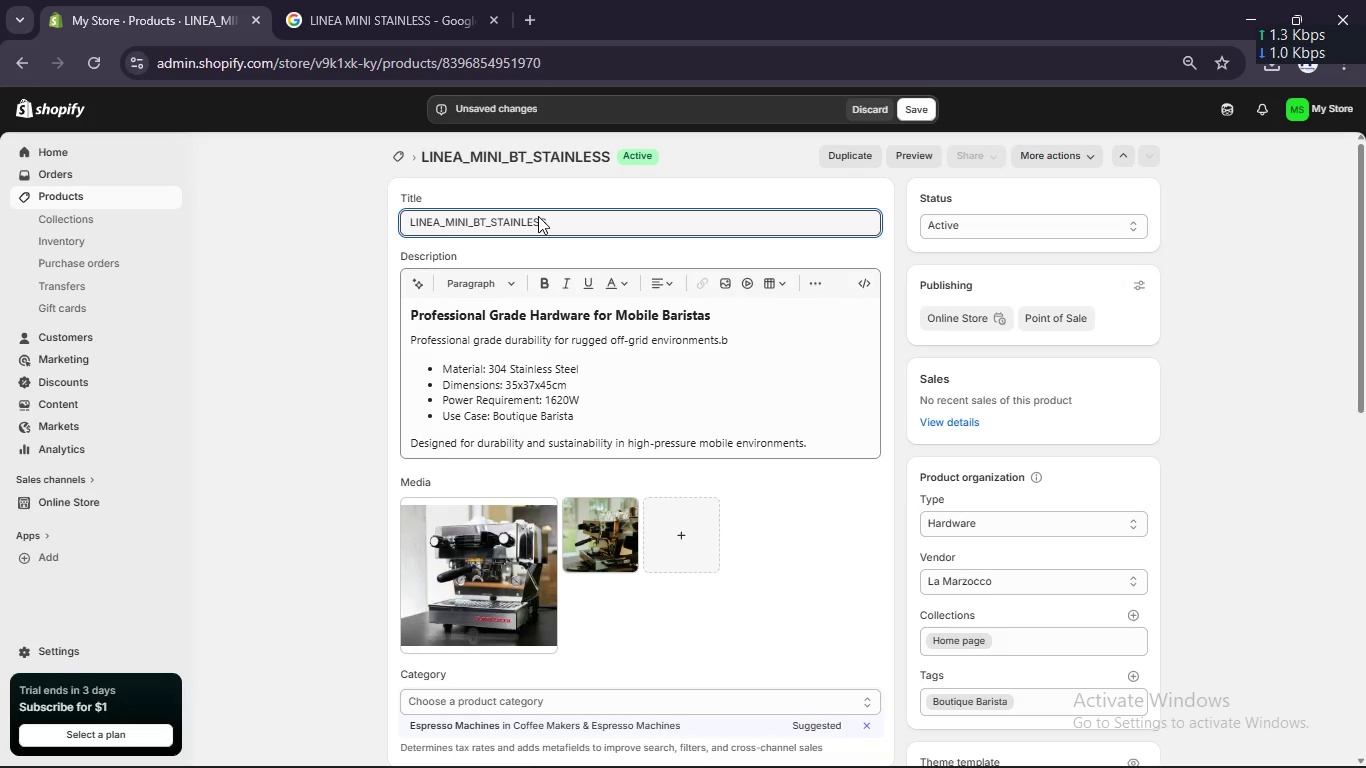 
key(Control+A)
 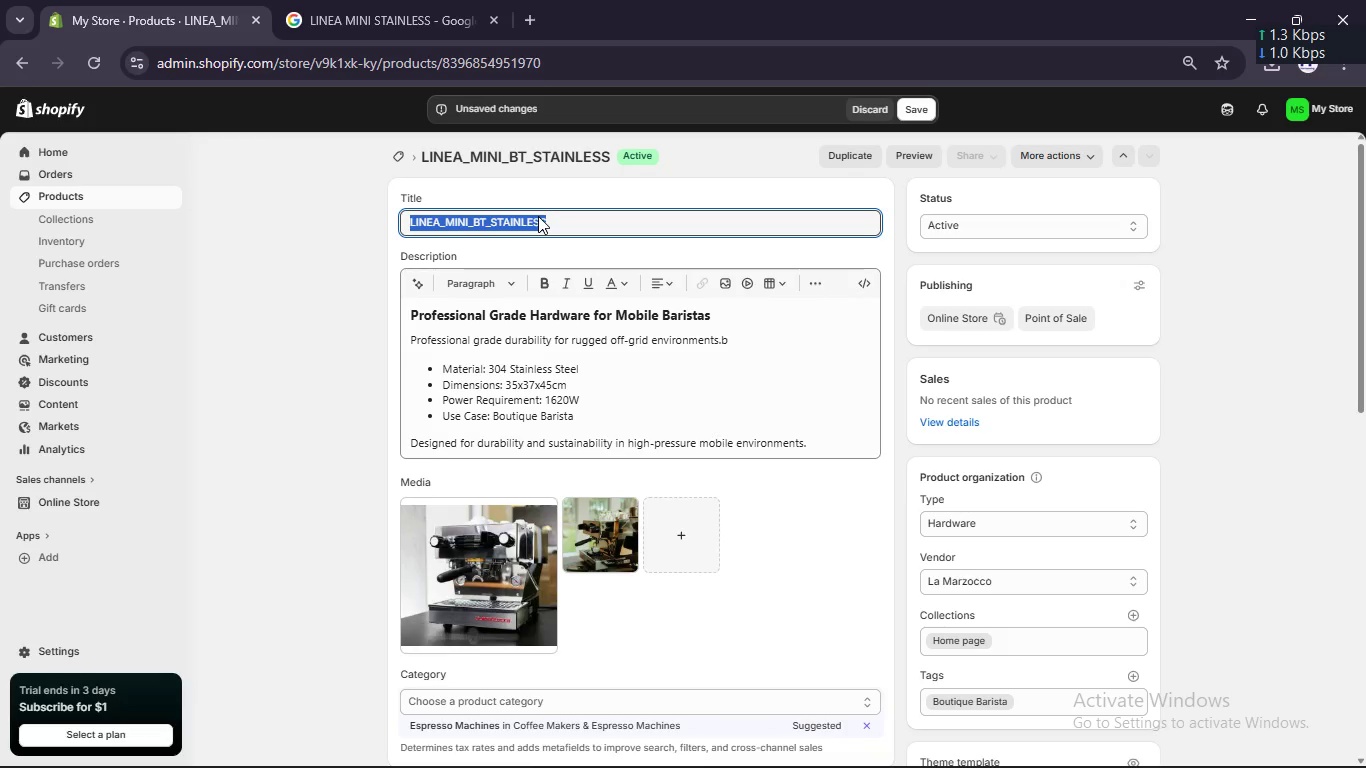 
key(Control+V)
 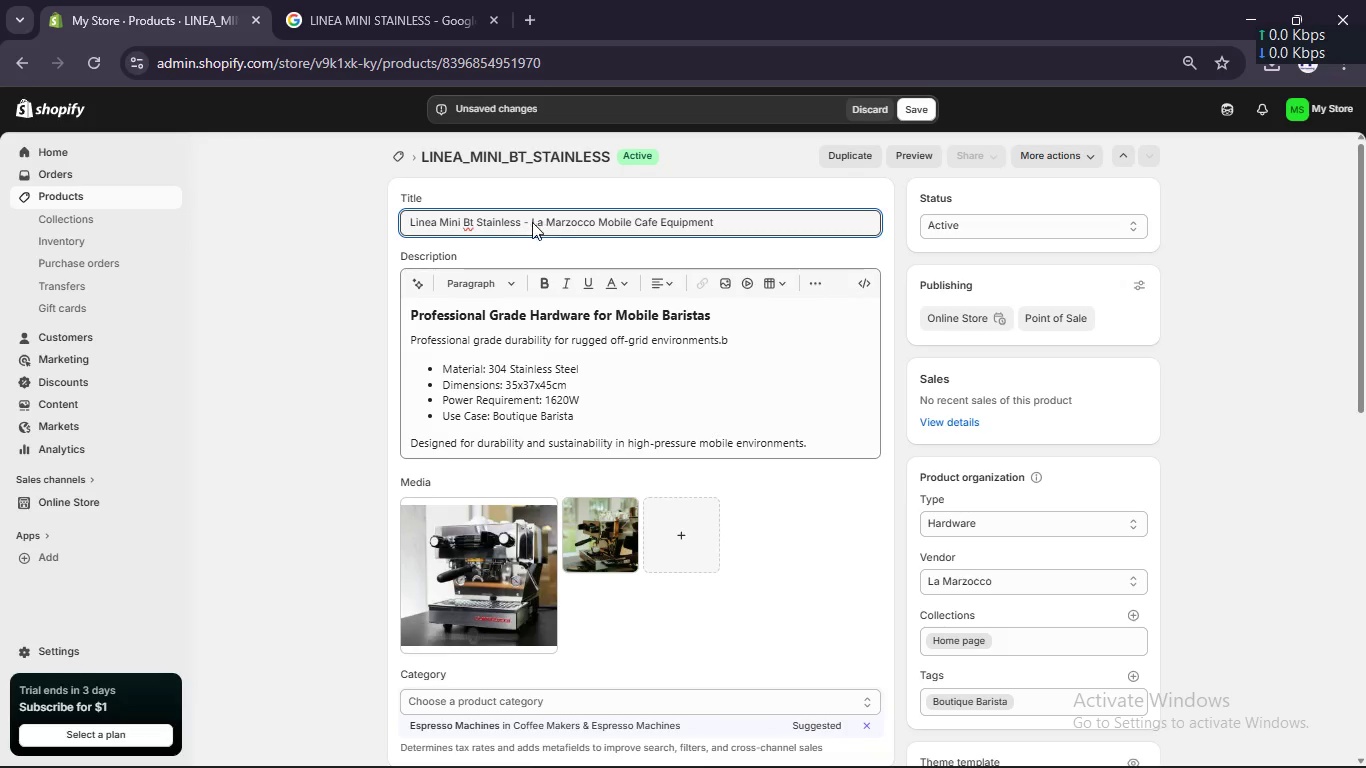 
left_click_drag(start_coordinate=[531, 222], to_coordinate=[816, 278])
 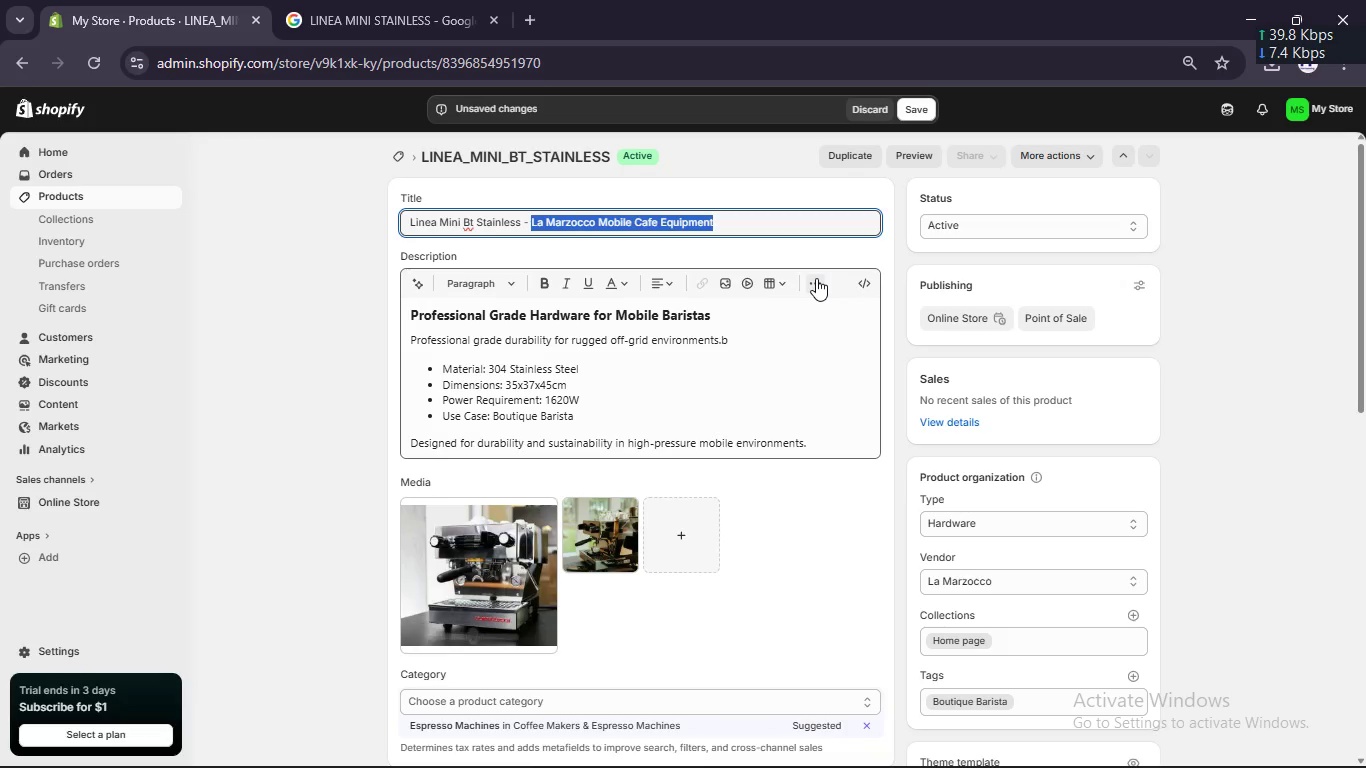 
key(Backspace)
 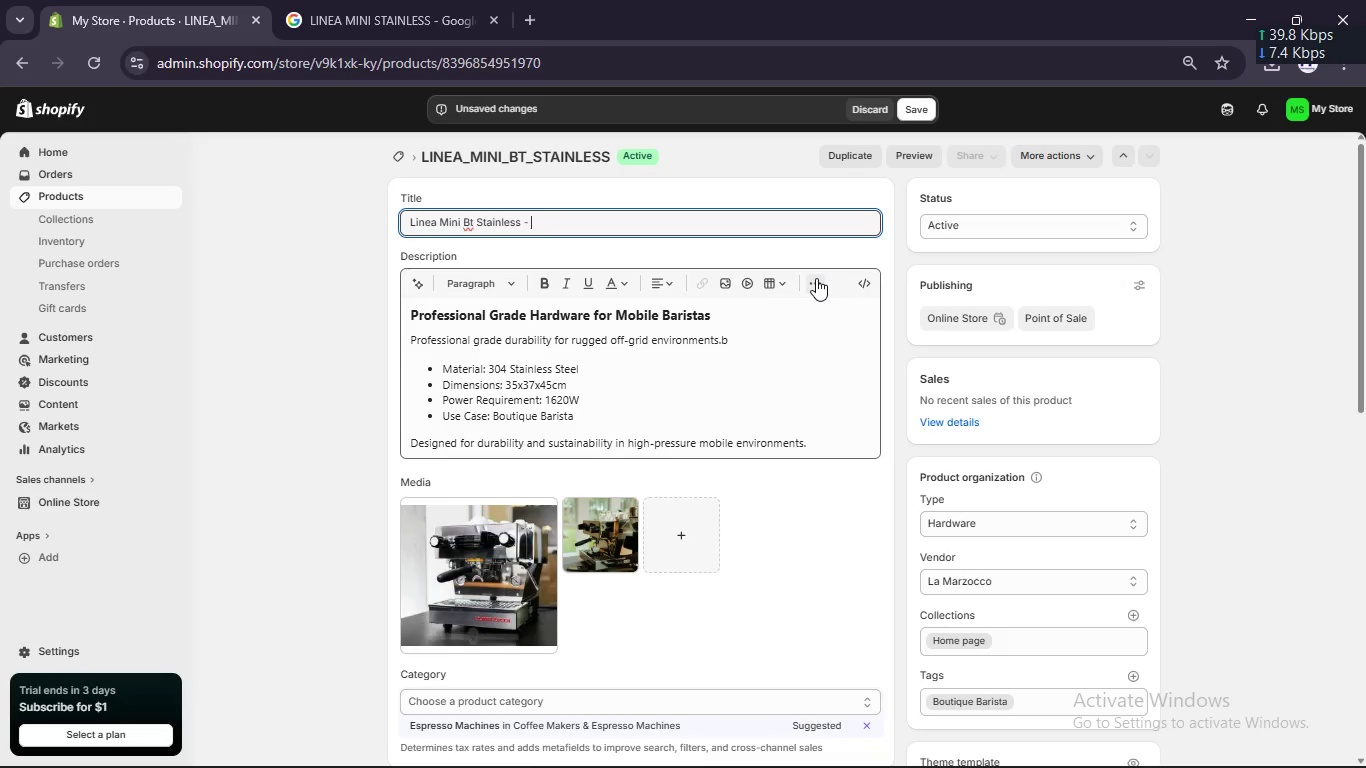 
key(Backspace)
 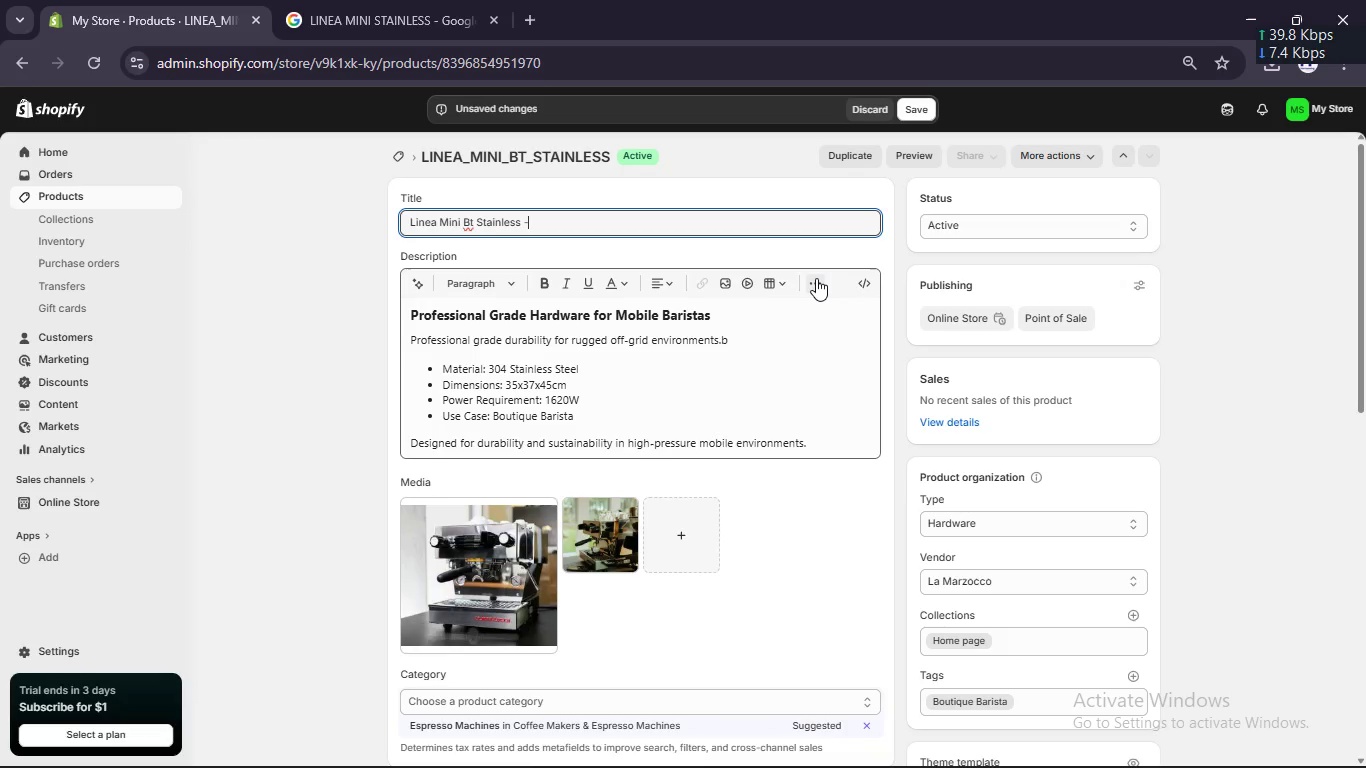 
key(Backspace)
 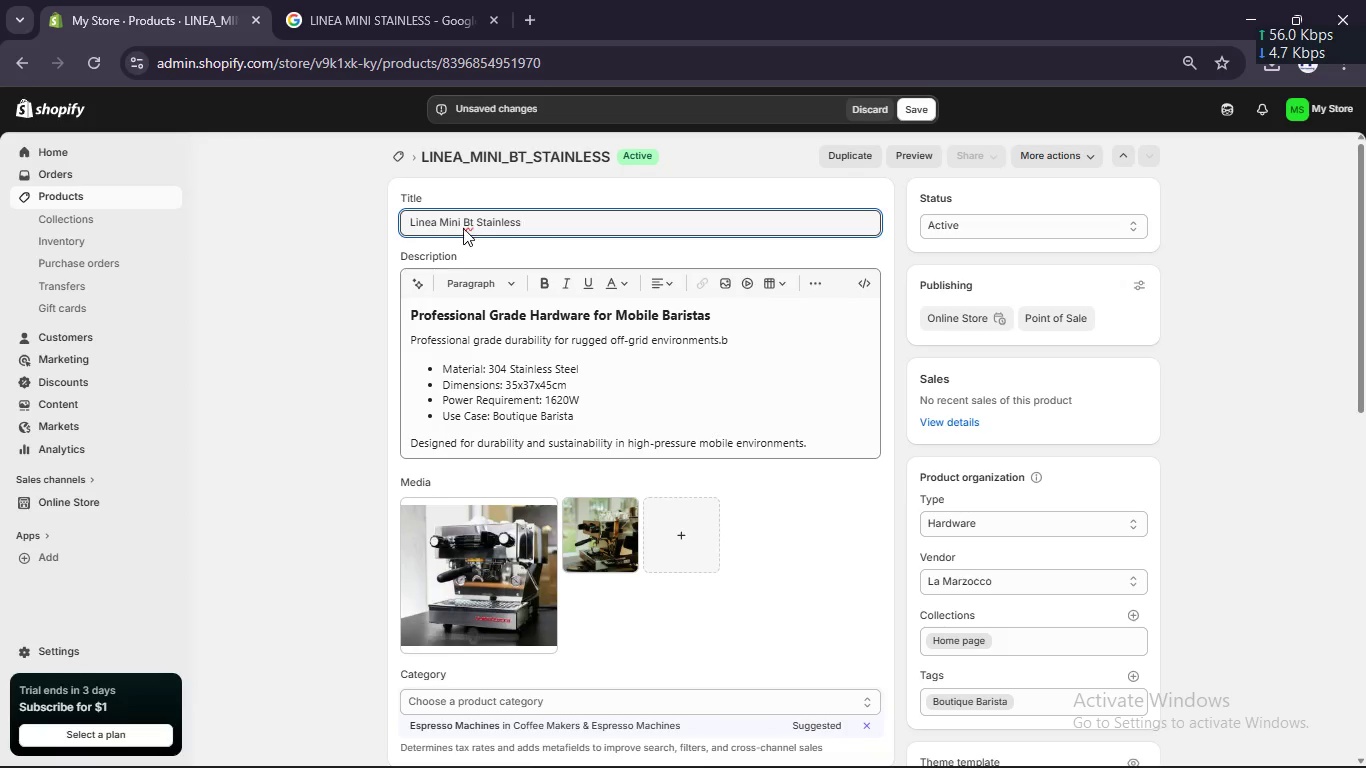 
left_click([470, 220])
 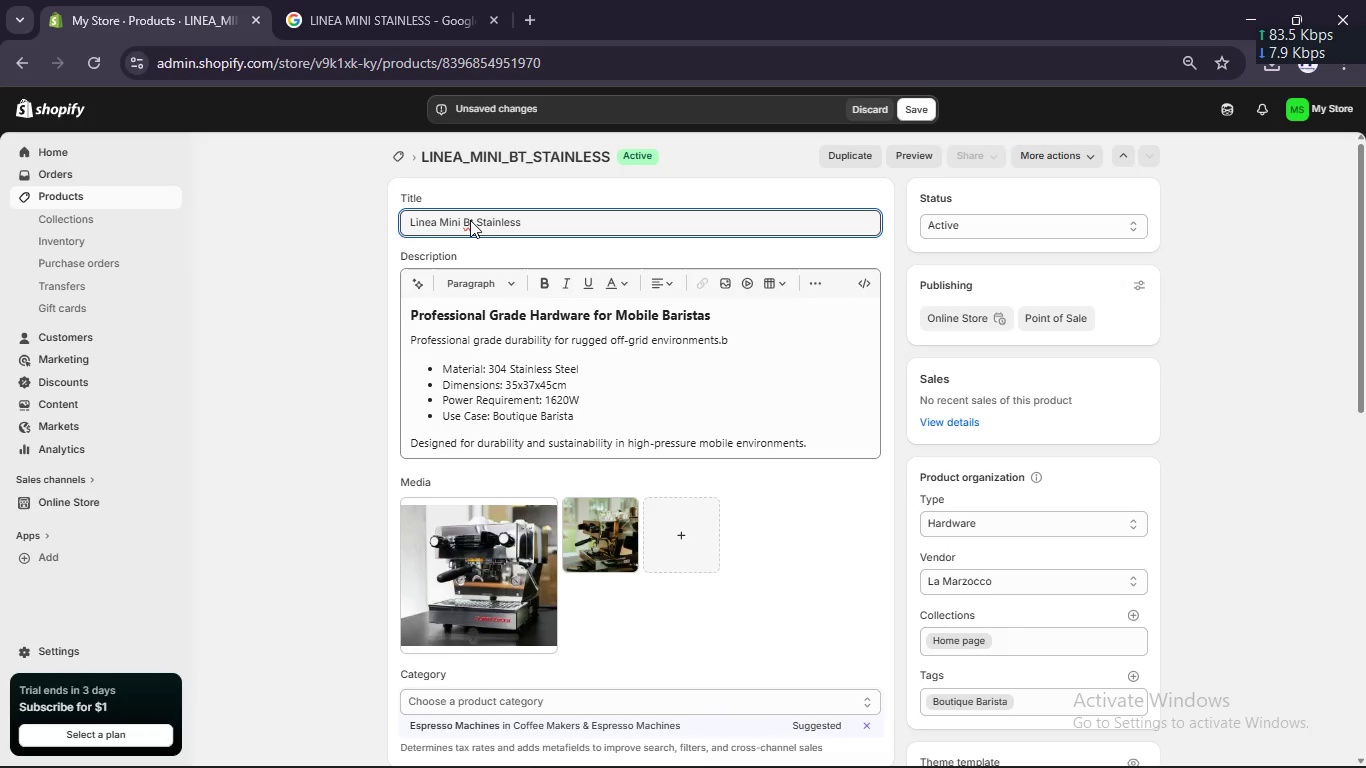 
key(Delete)
 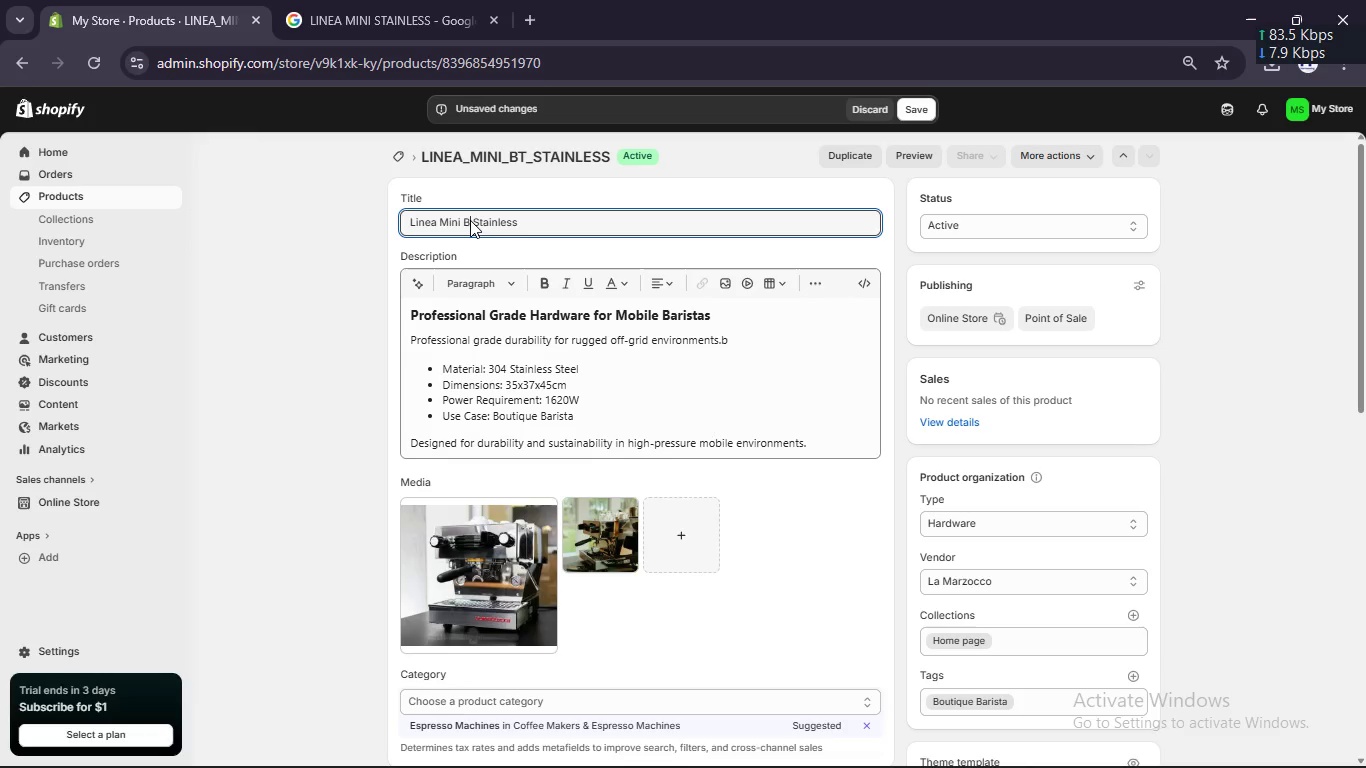 
key(Shift+T)
 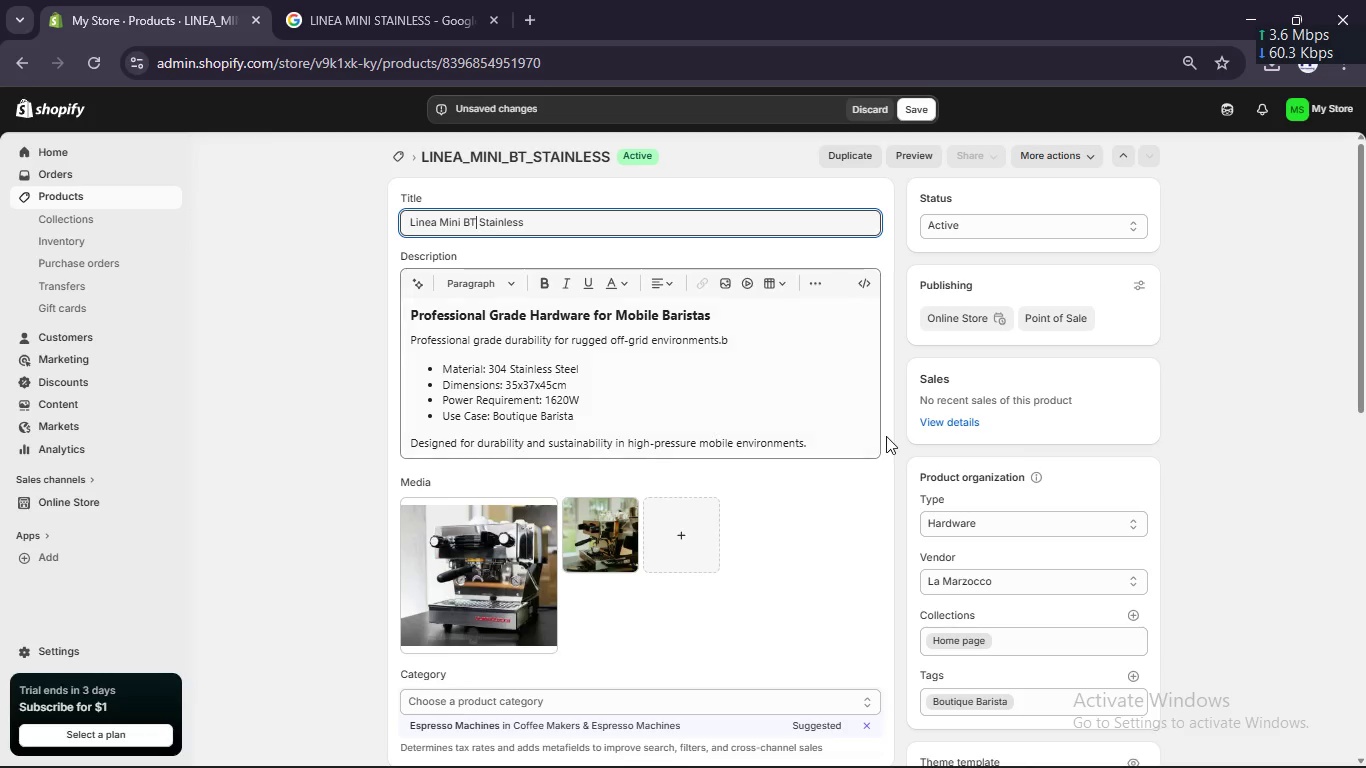 
scroll: coordinate [886, 436], scroll_direction: down, amount: 7.0
 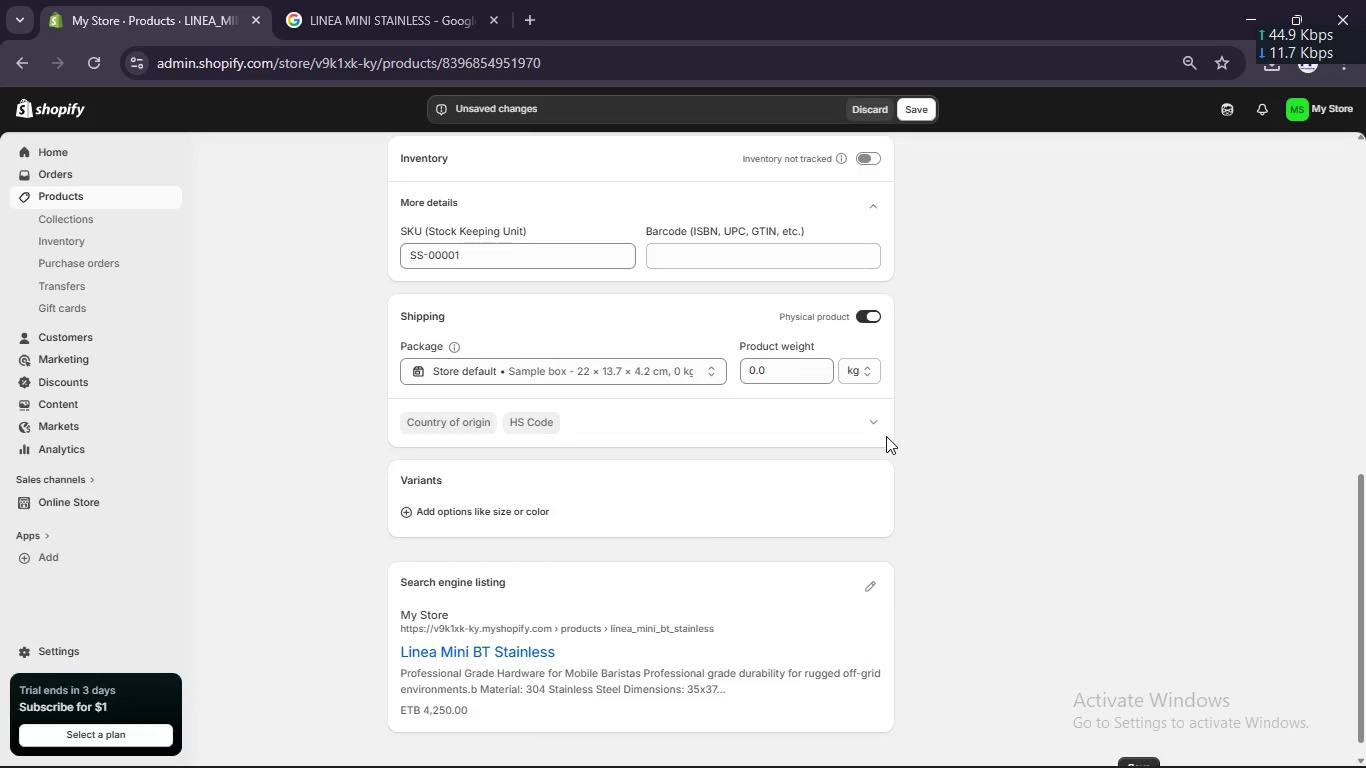 
scroll: coordinate [851, 328], scroll_direction: up, amount: 2.0
 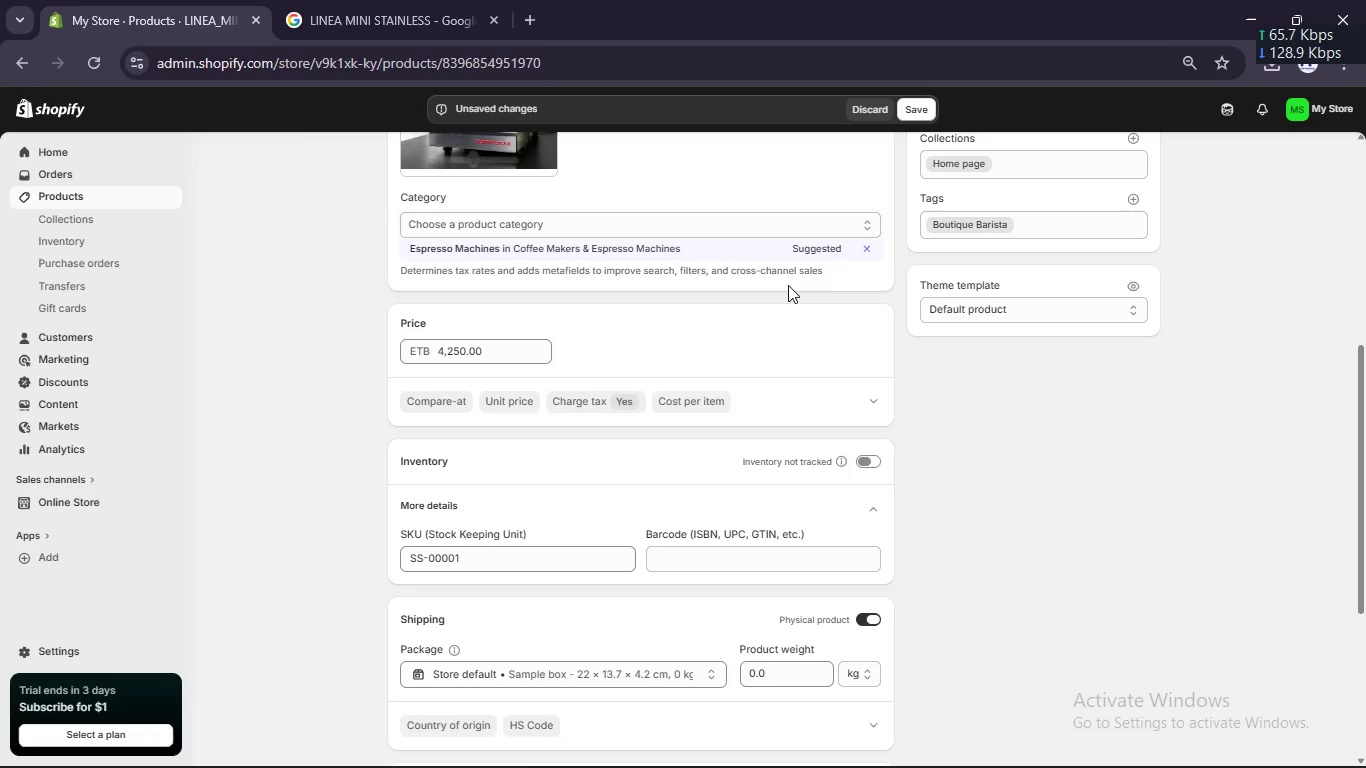 
left_click([677, 246])
 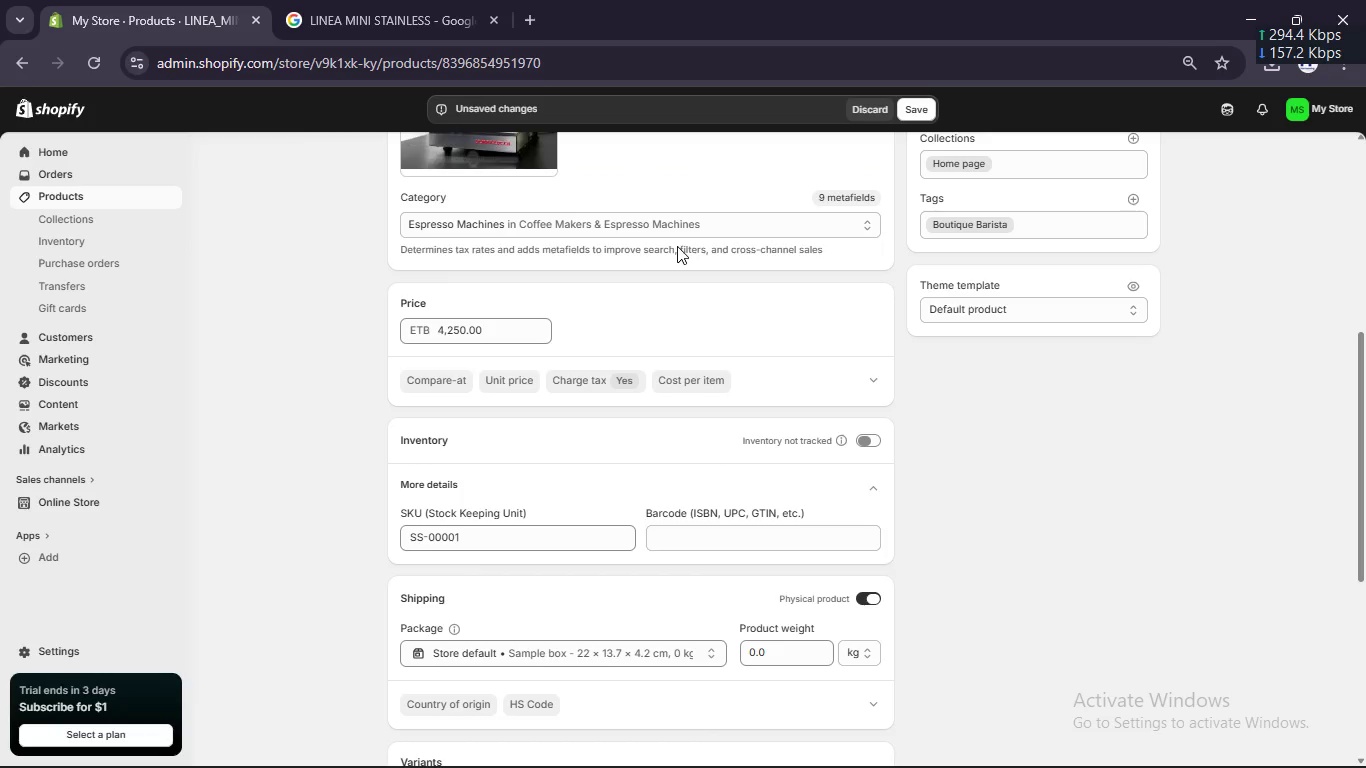 
scroll: coordinate [693, 319], scroll_direction: none, amount: 0.0
 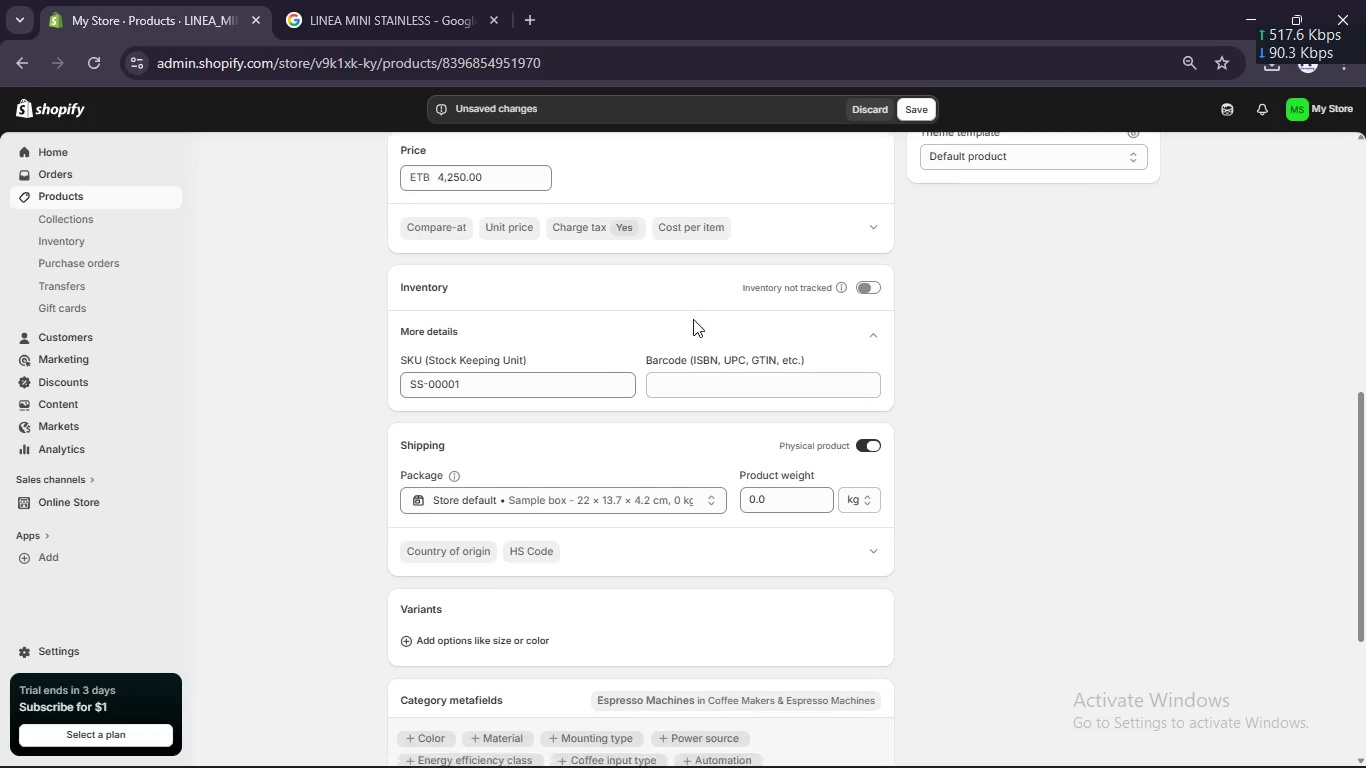 
scroll: coordinate [767, 442], scroll_direction: down, amount: 7.0
 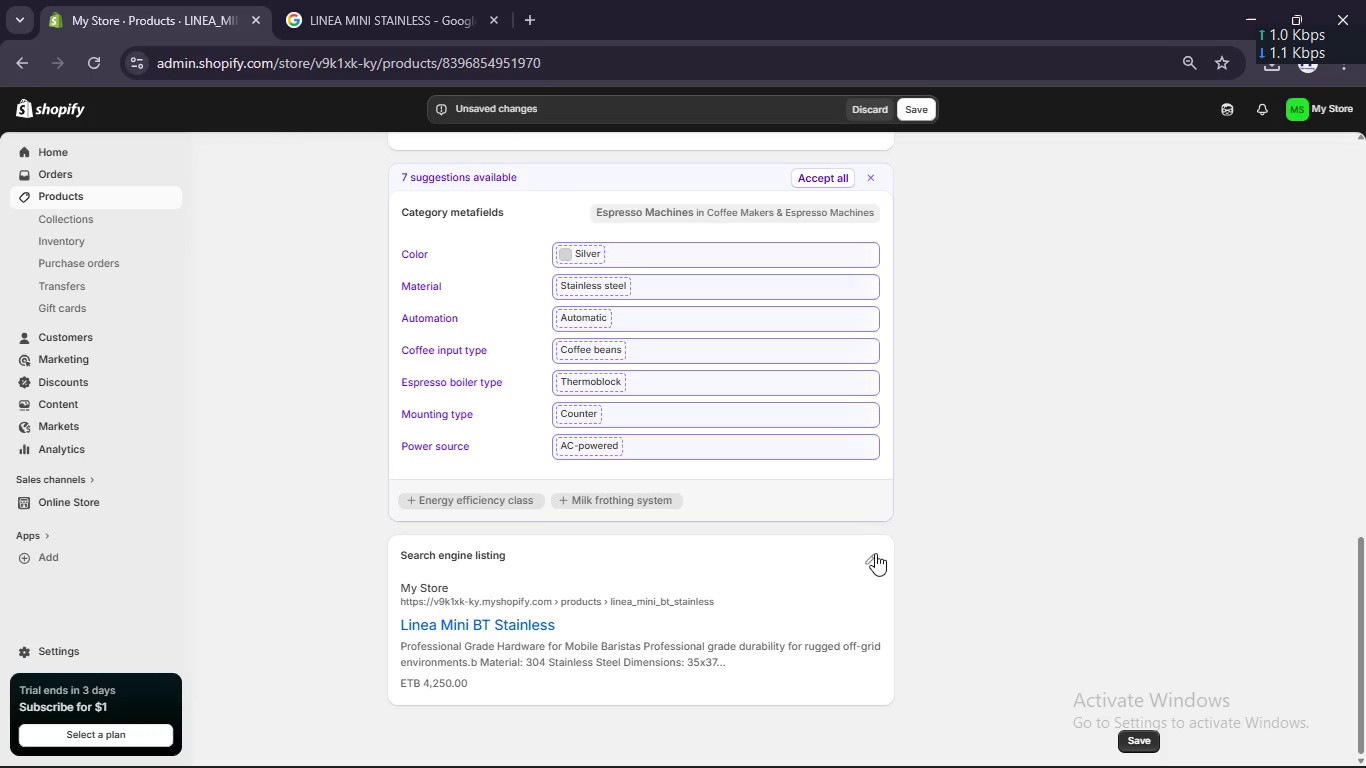 
left_click([873, 564])
 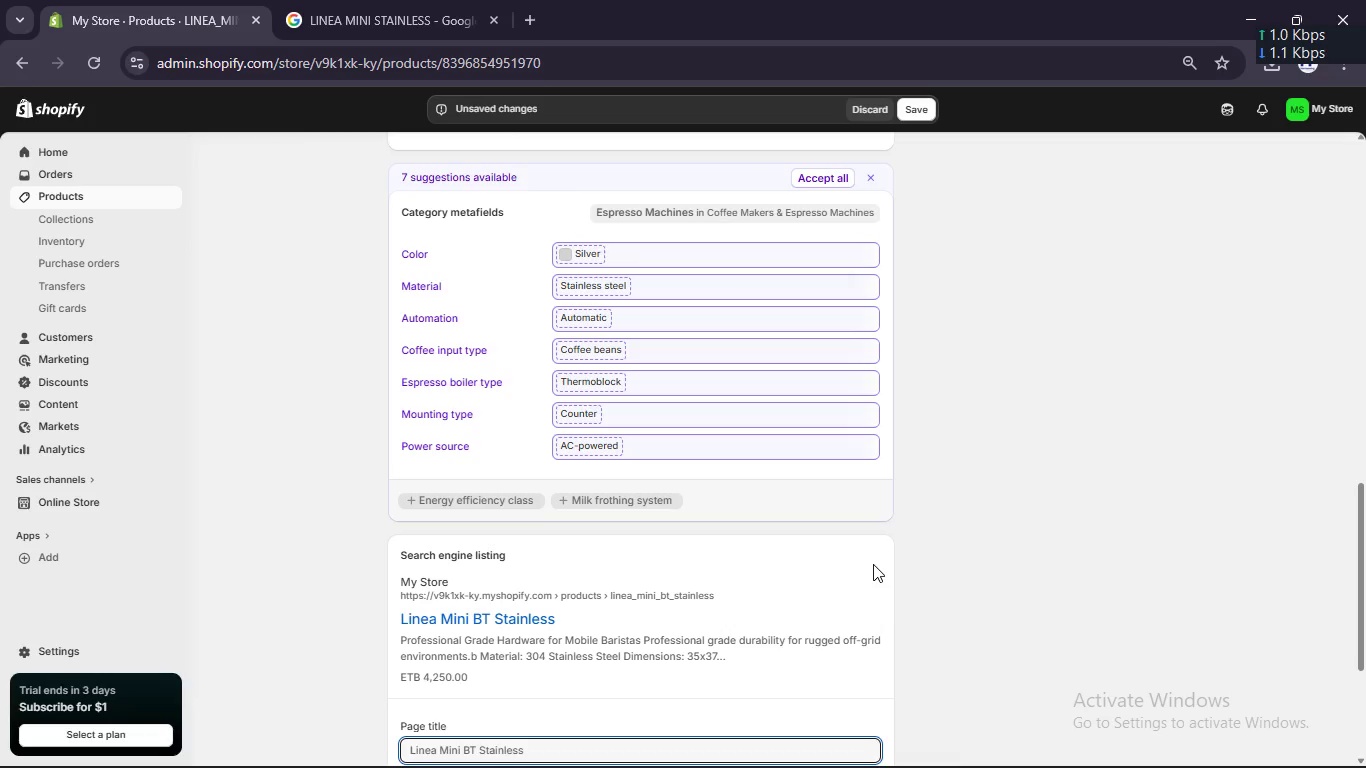 
scroll: coordinate [873, 564], scroll_direction: down, amount: 3.0
 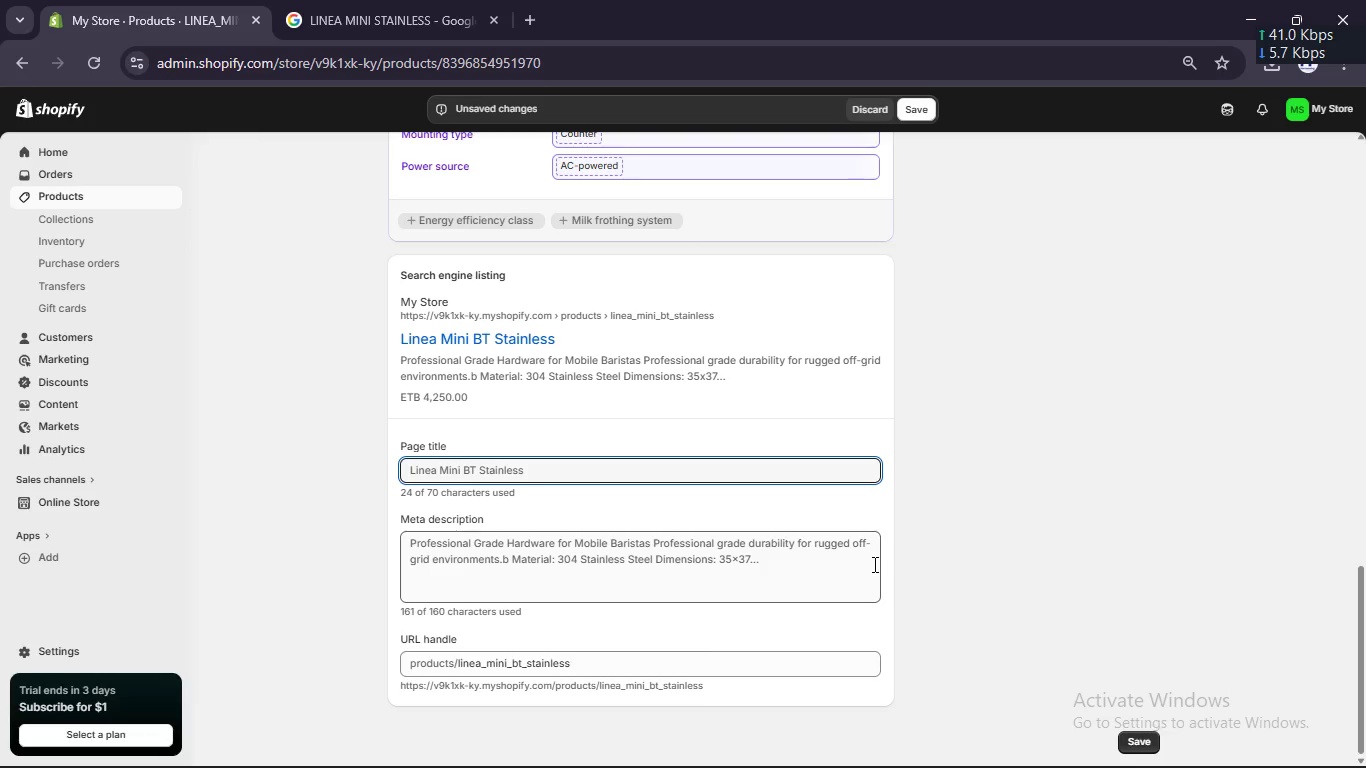 
wait(15.8)
 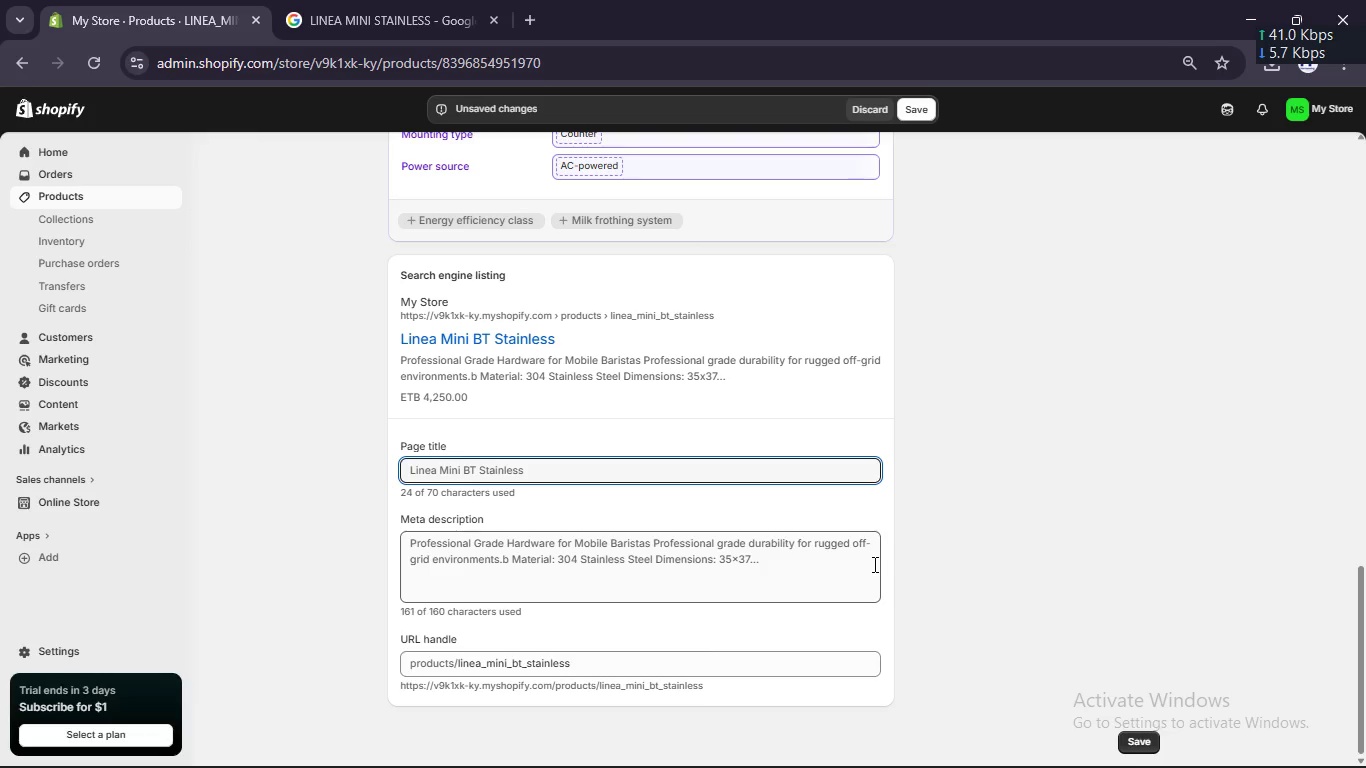 
left_click([541, 471])
 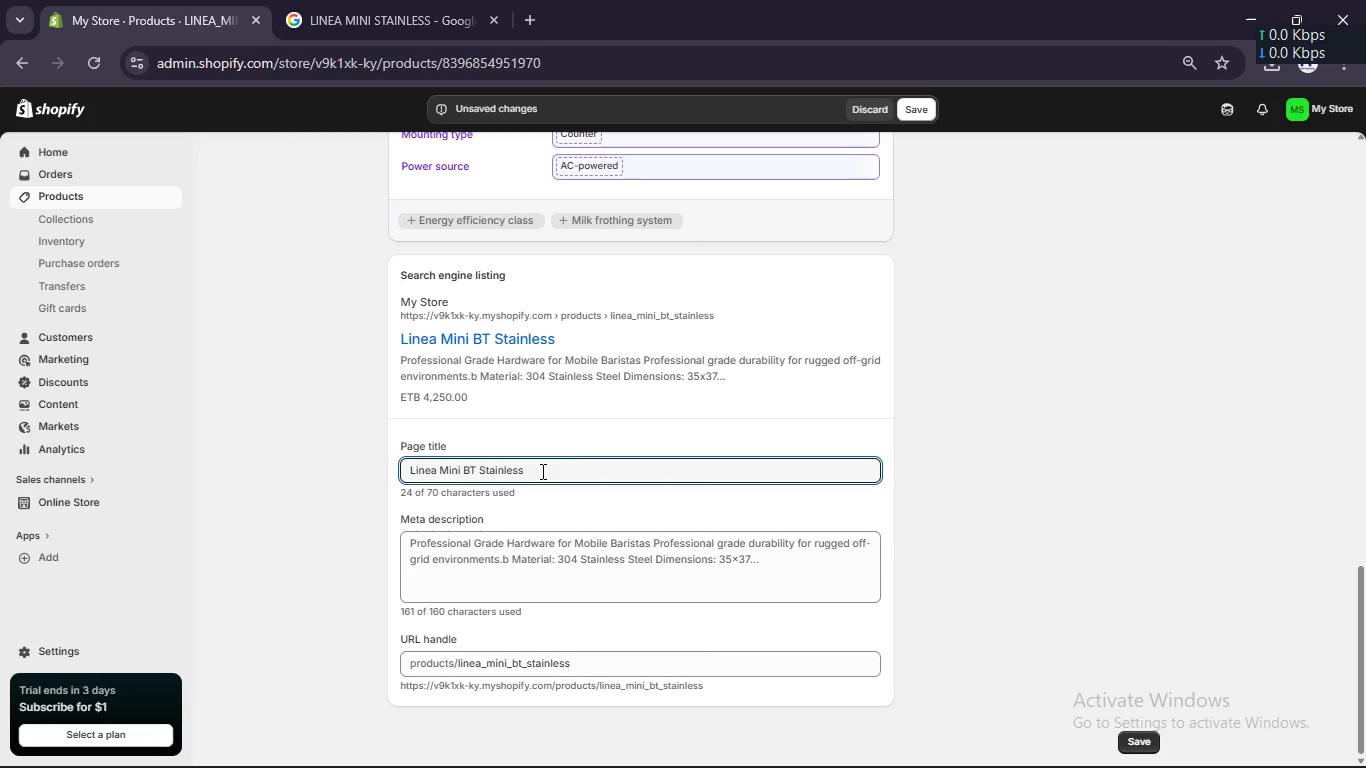 
type([Break] Steam & Sprout Collective)
 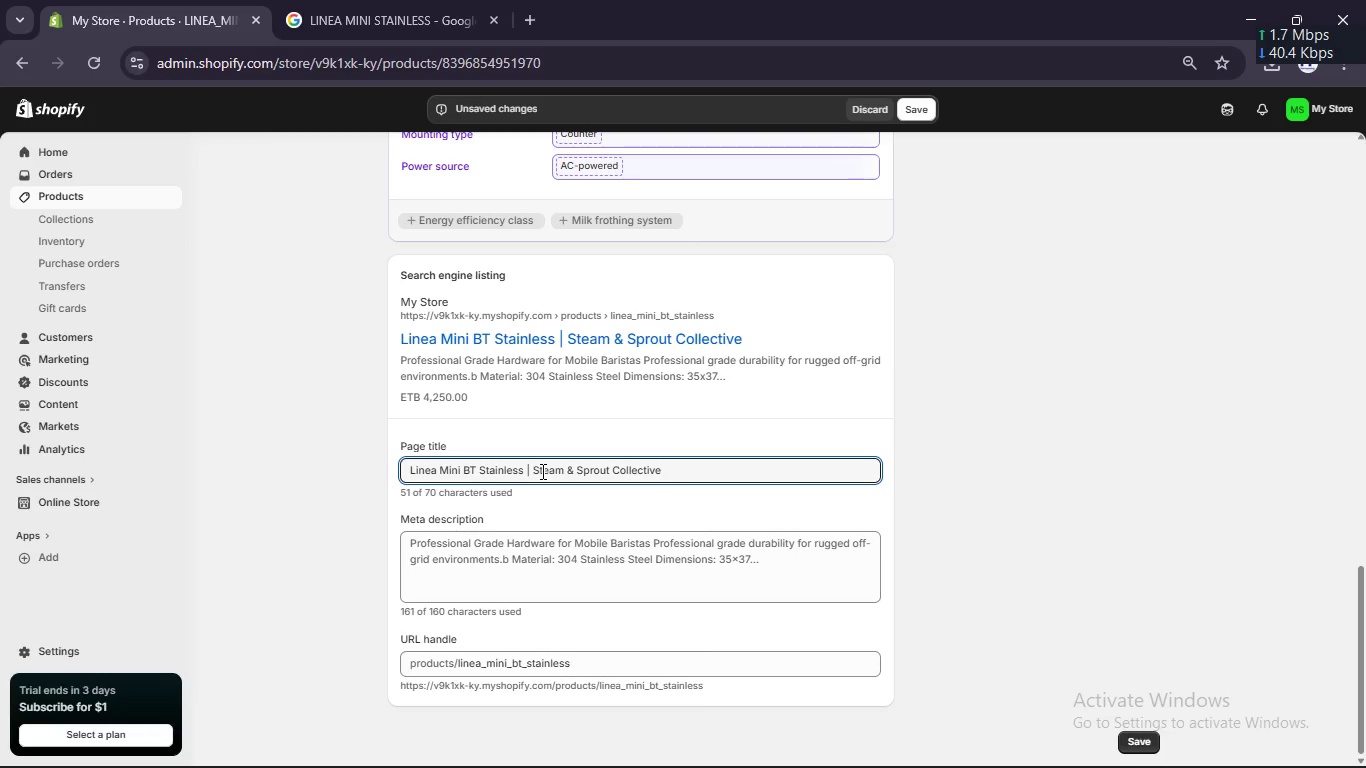 
left_click([545, 577])
 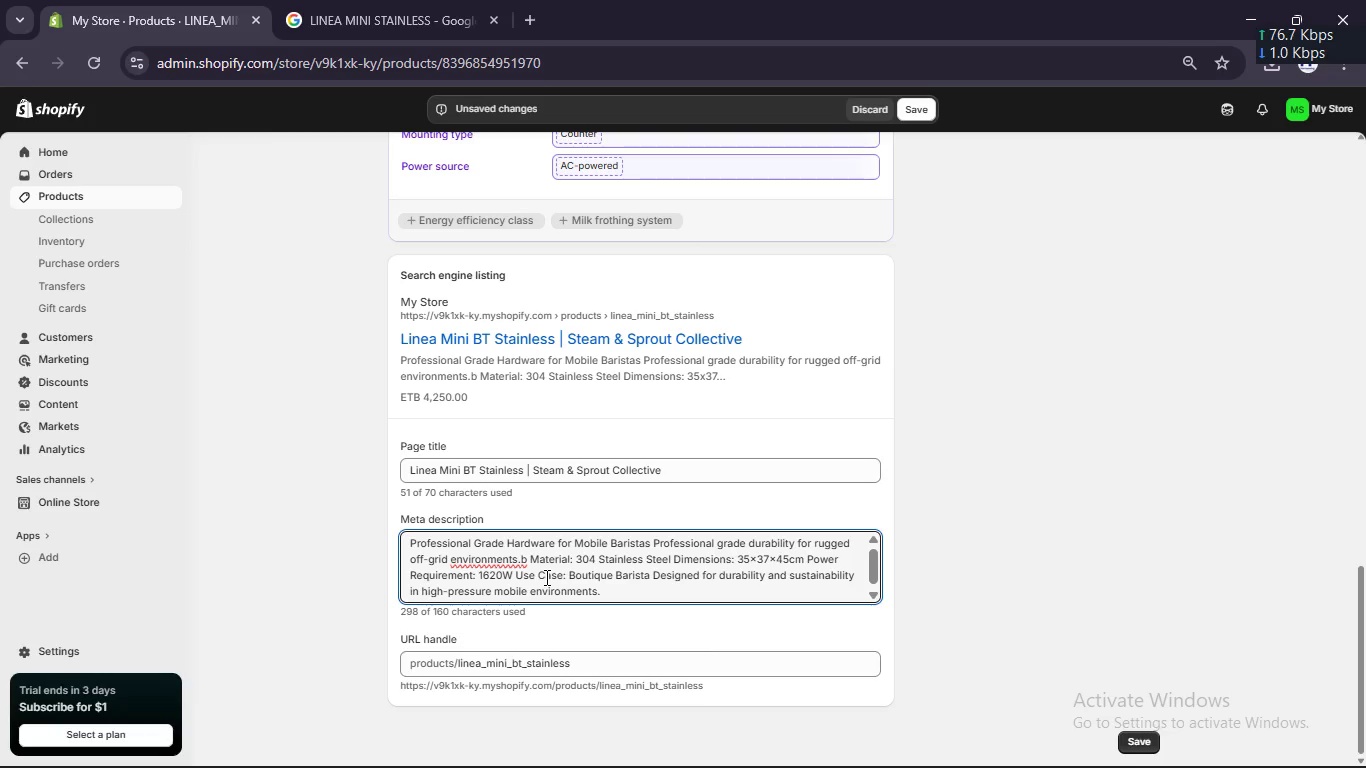 
key(Control+A)
 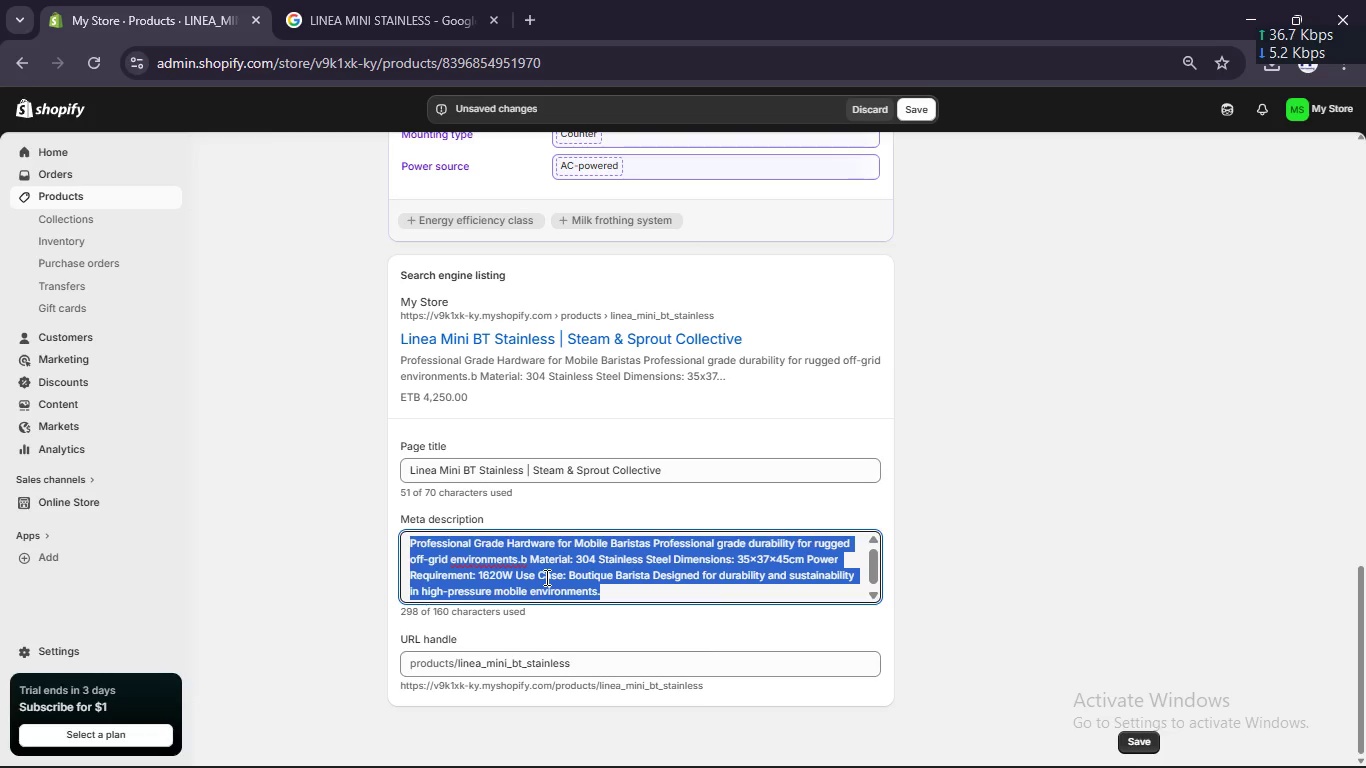 
hold_key(key=ShiftLeft, duration=0.55)
 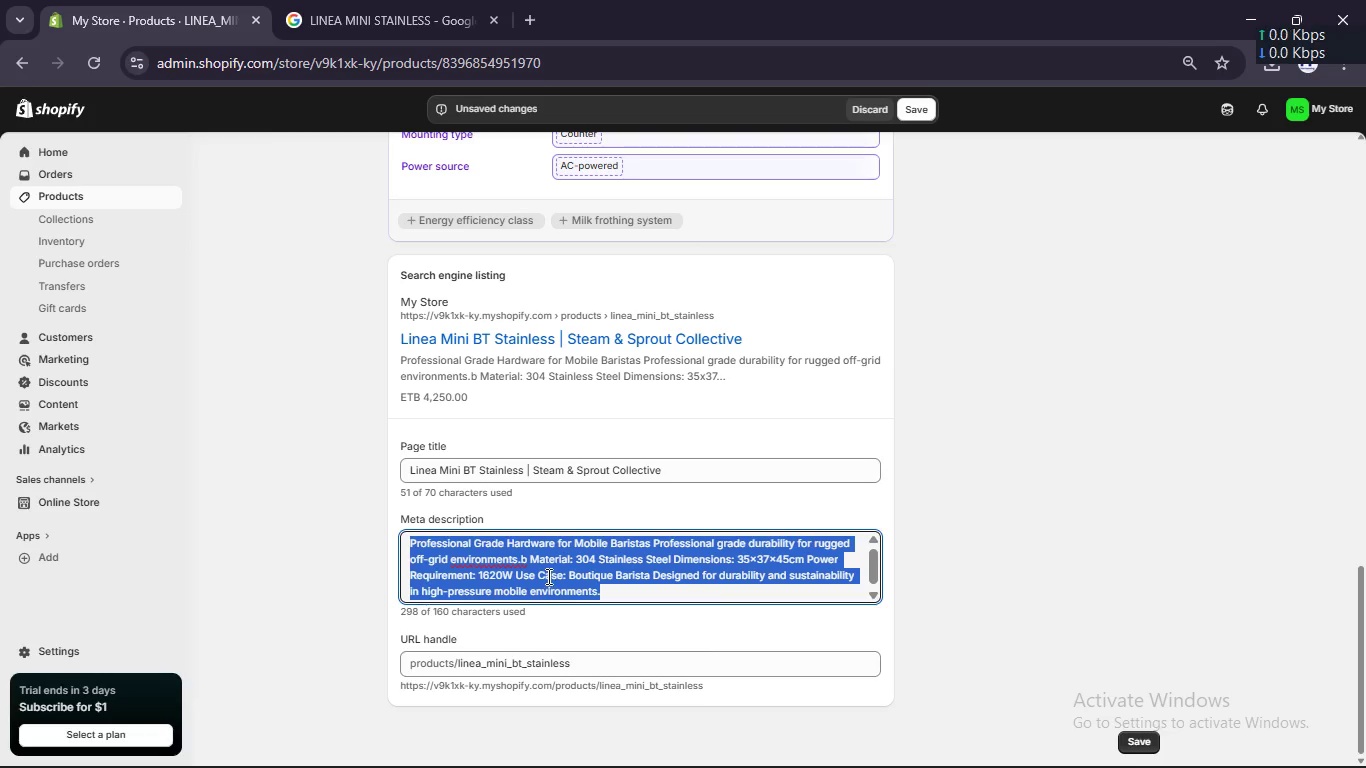 
type(Proffesiona )
 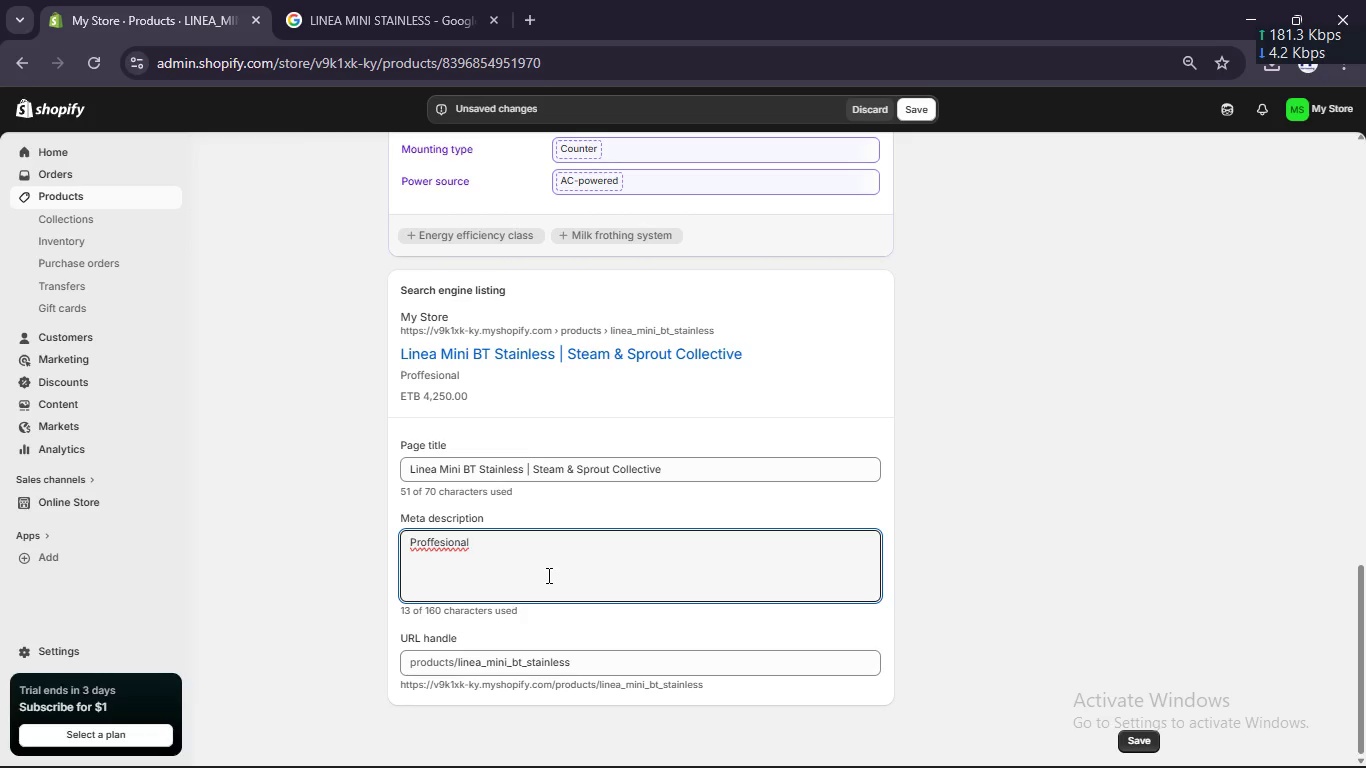 
hold_key(key=L, duration=0.38)
 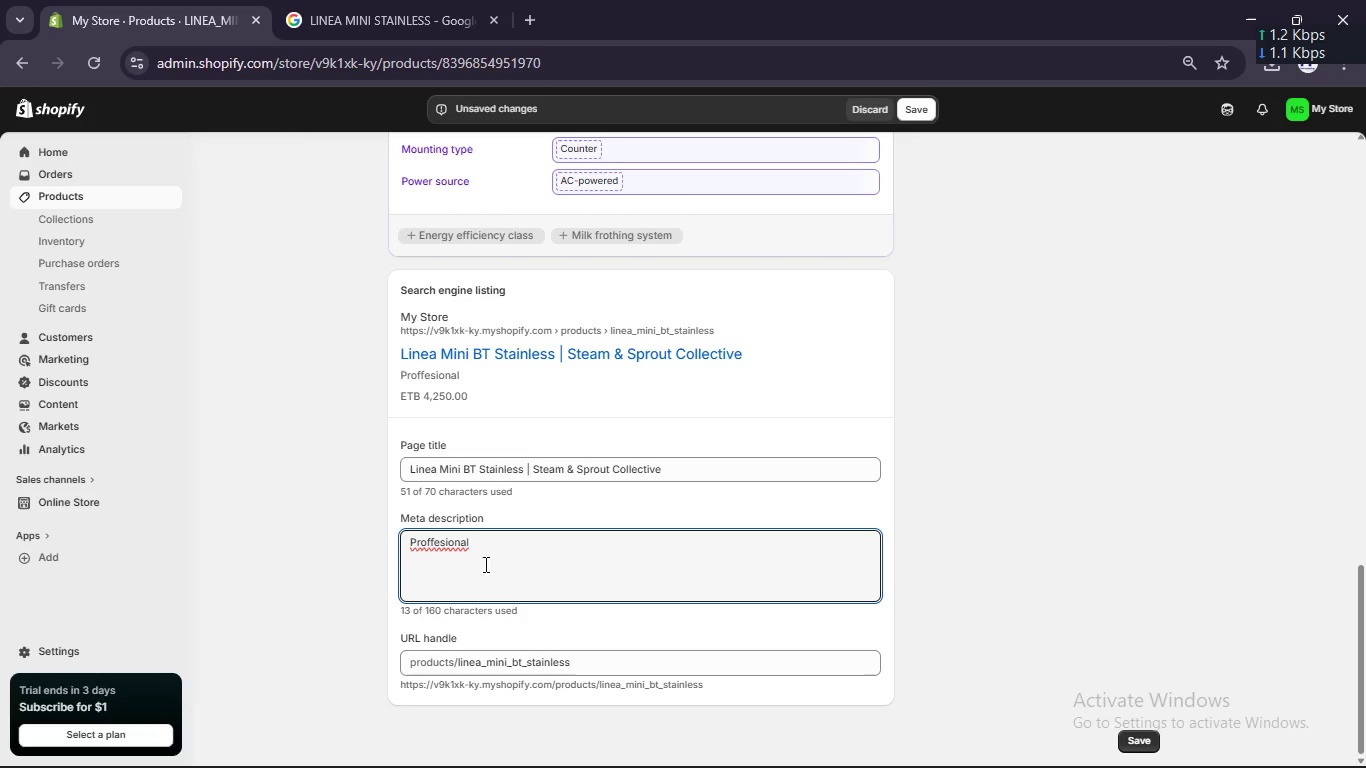 
left_click([442, 539])
 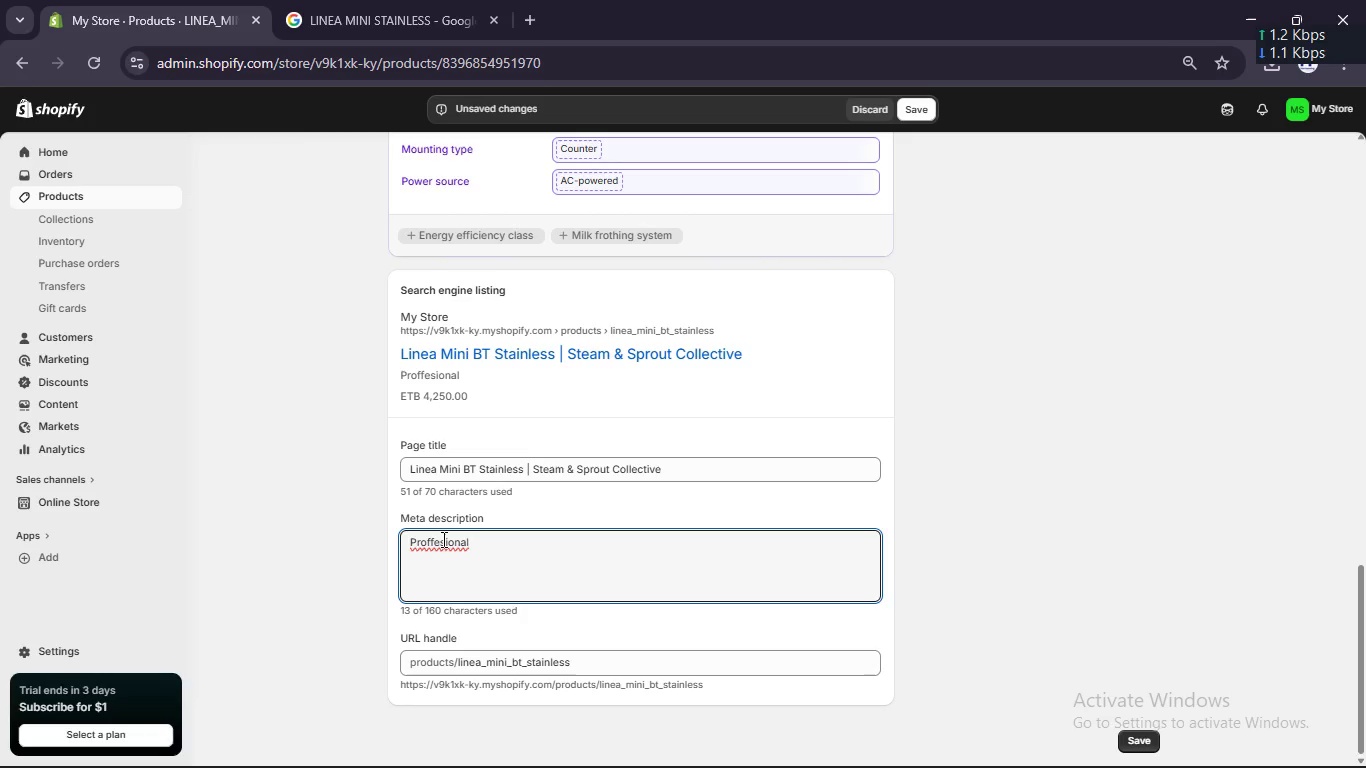 
key(Backspace)
key(Backspace)
type(es)
 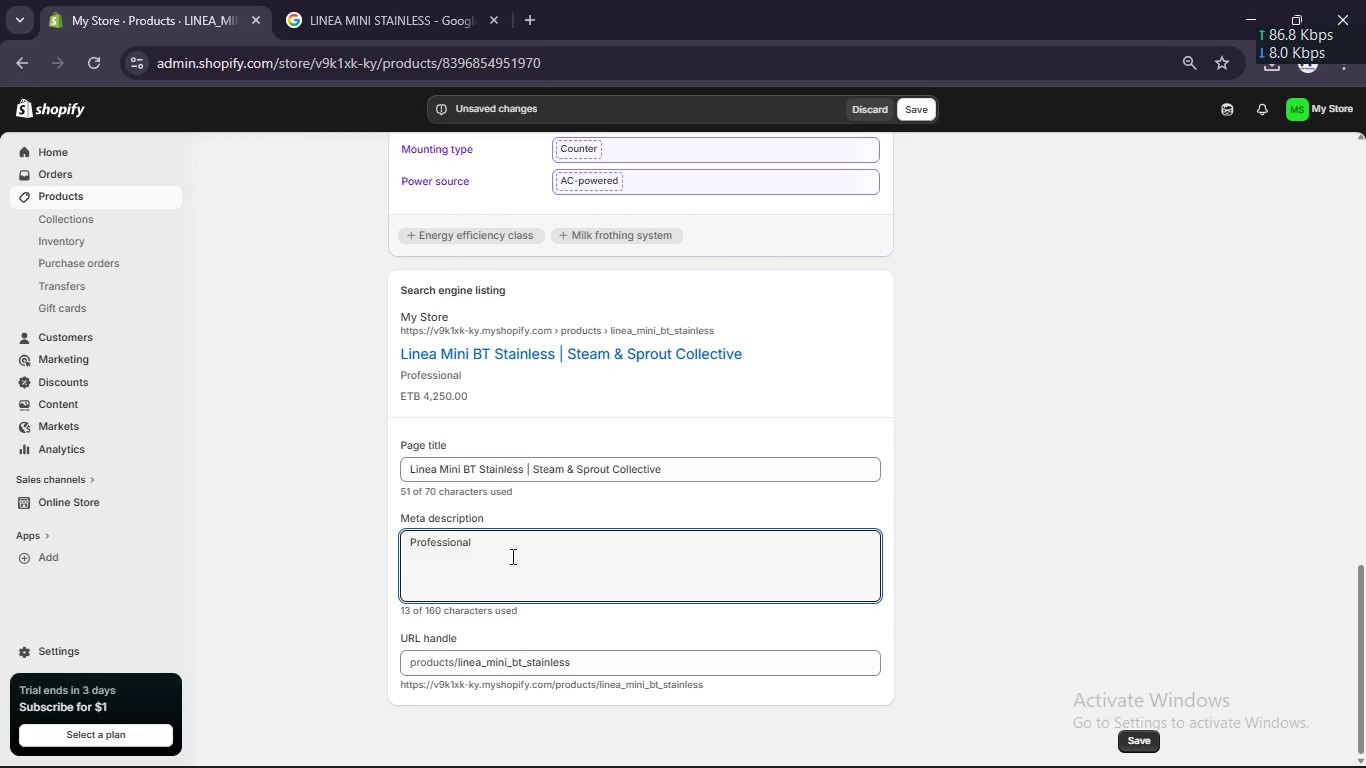 
left_click([512, 556])
 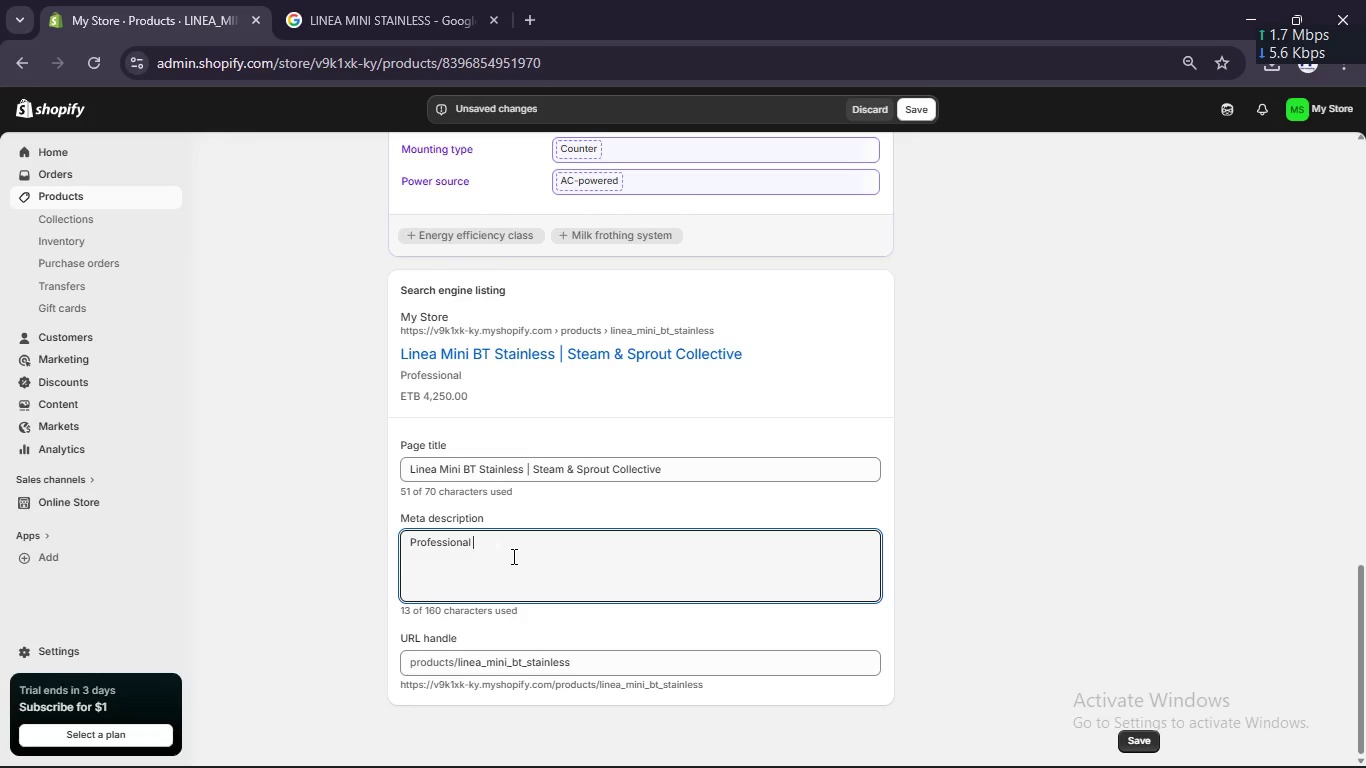 
type(grade durability for rugged off-grid environments.)
 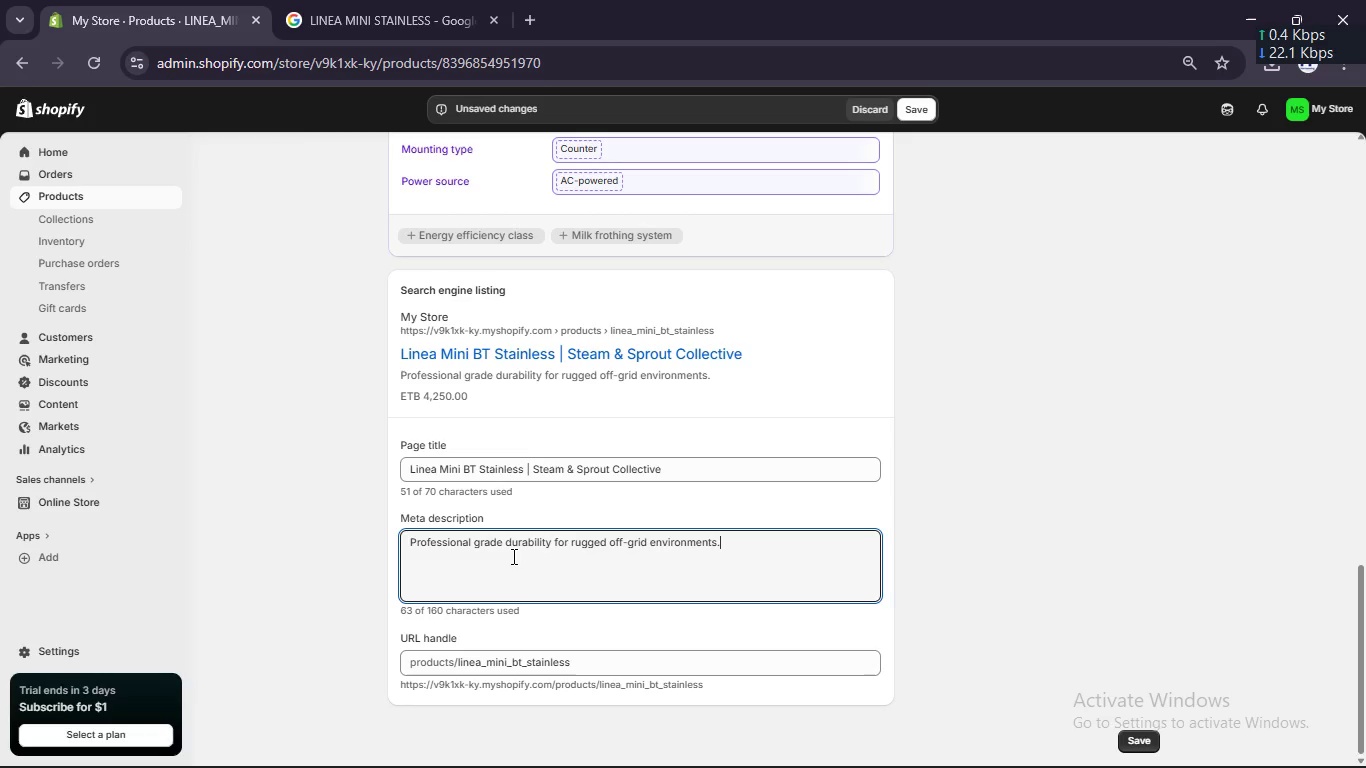 
wait(7.41)
 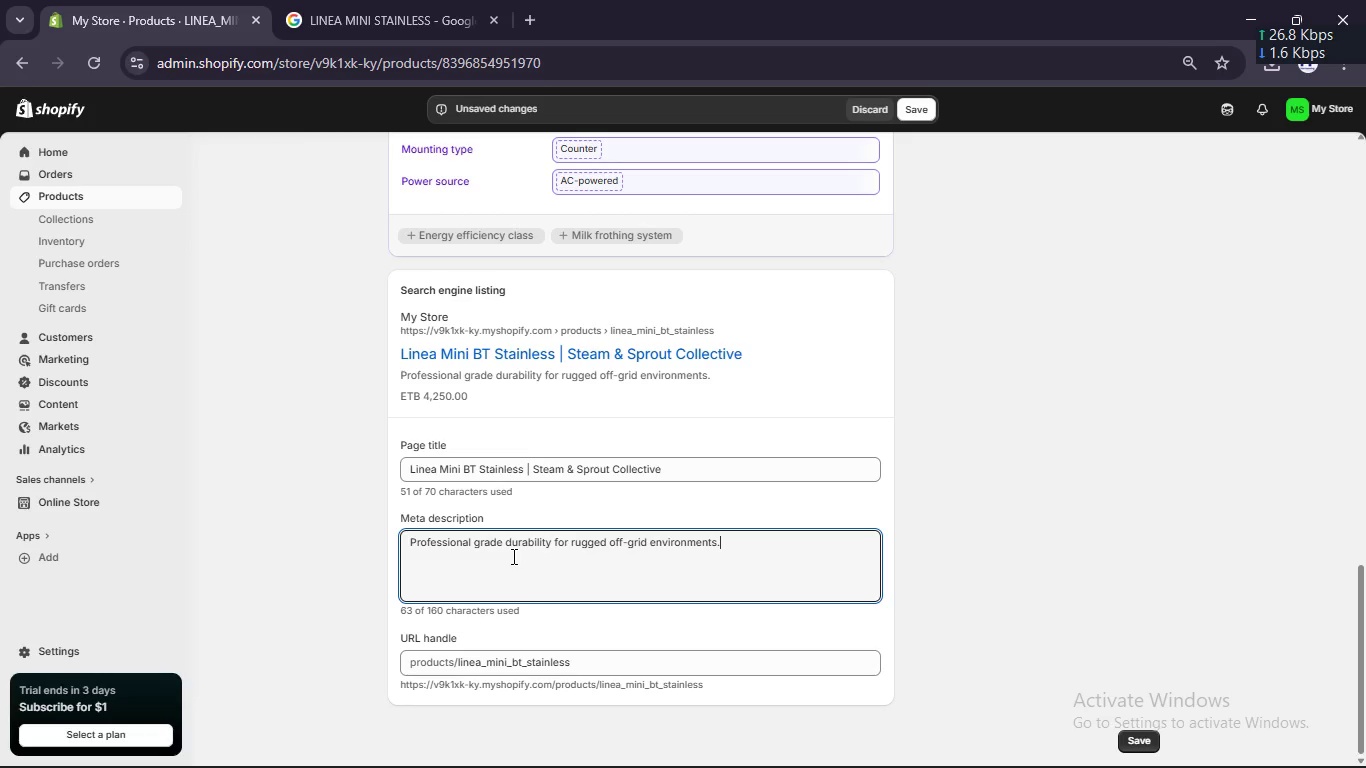 
type(Professional Hardware for mobile coffee setups.)
 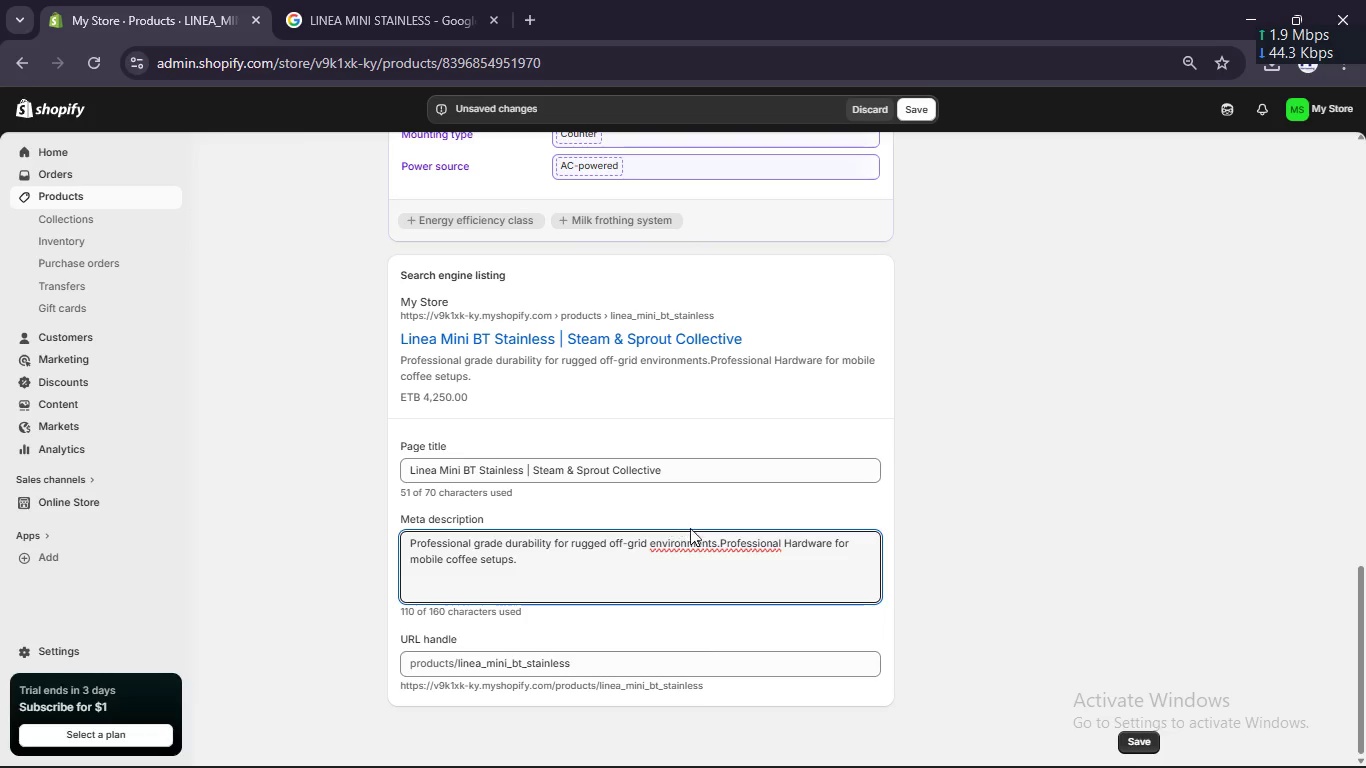 
left_click([720, 545])
 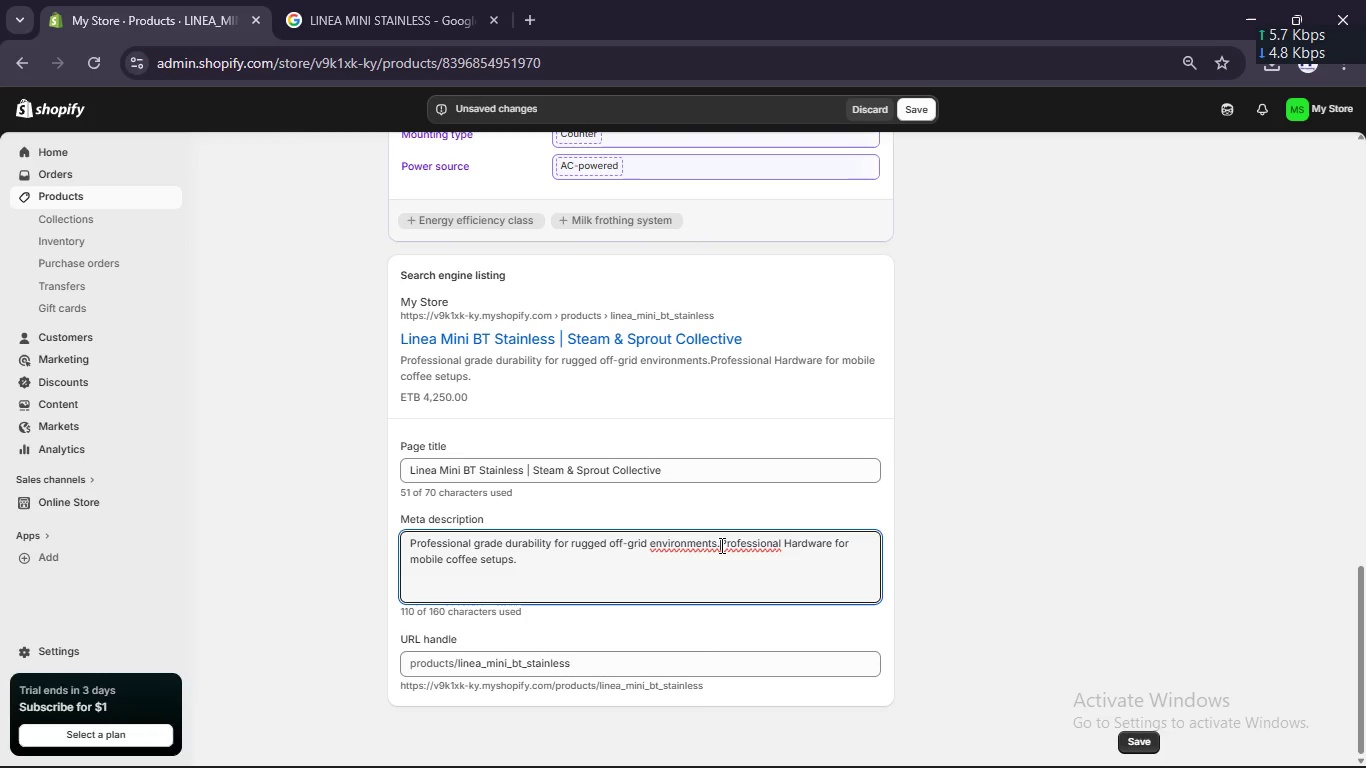 
key(Space)
 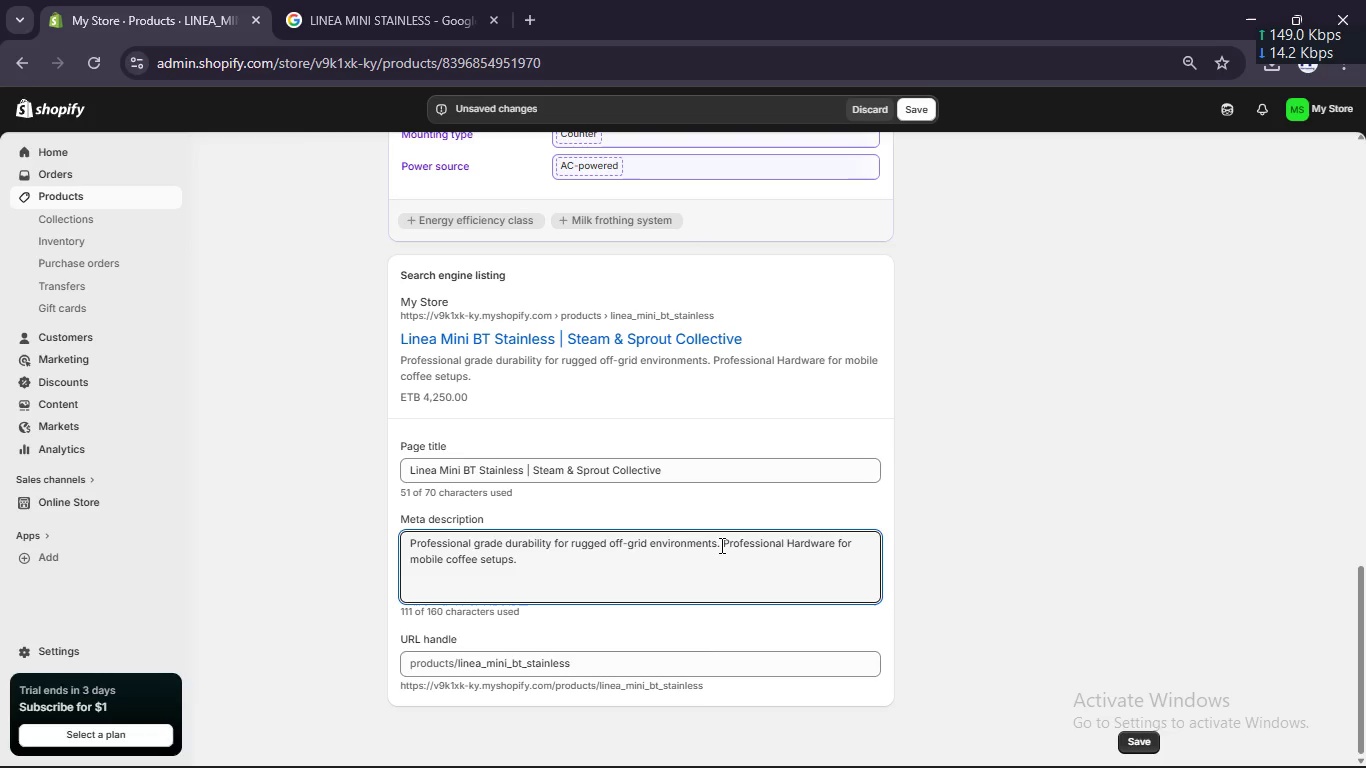 
scroll: coordinate [720, 545], scroll_direction: down, amount: 3.0
 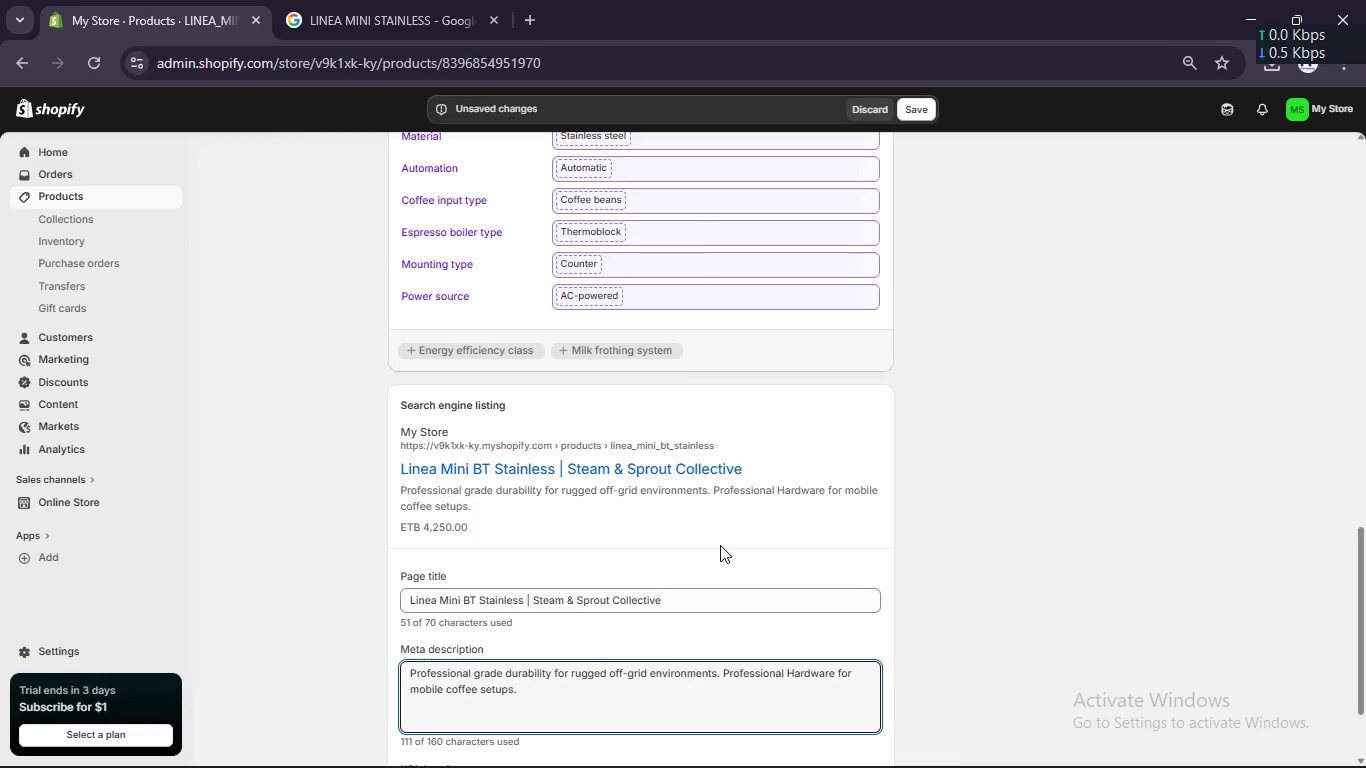 
scroll: coordinate [720, 545], scroll_direction: up, amount: 7.0
 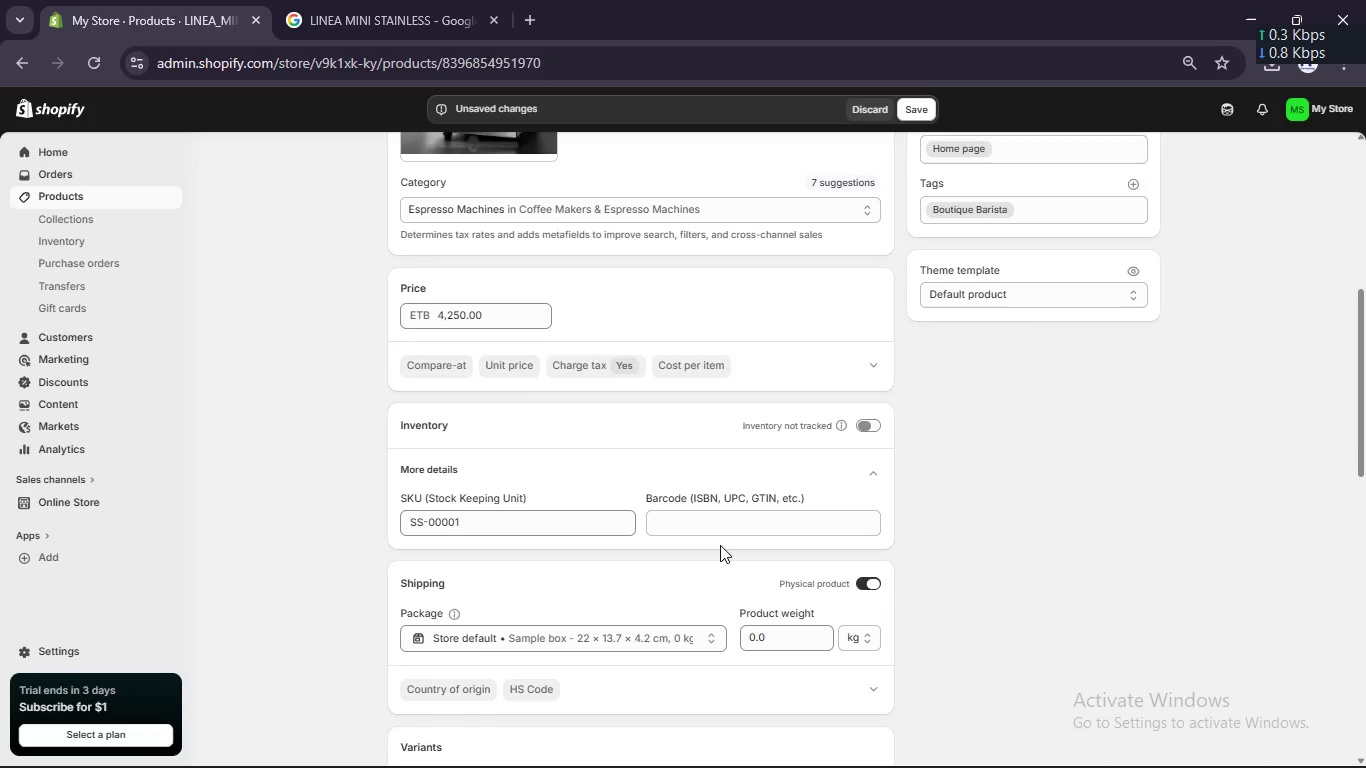 
scroll: coordinate [720, 545], scroll_direction: down, amount: 1.0
 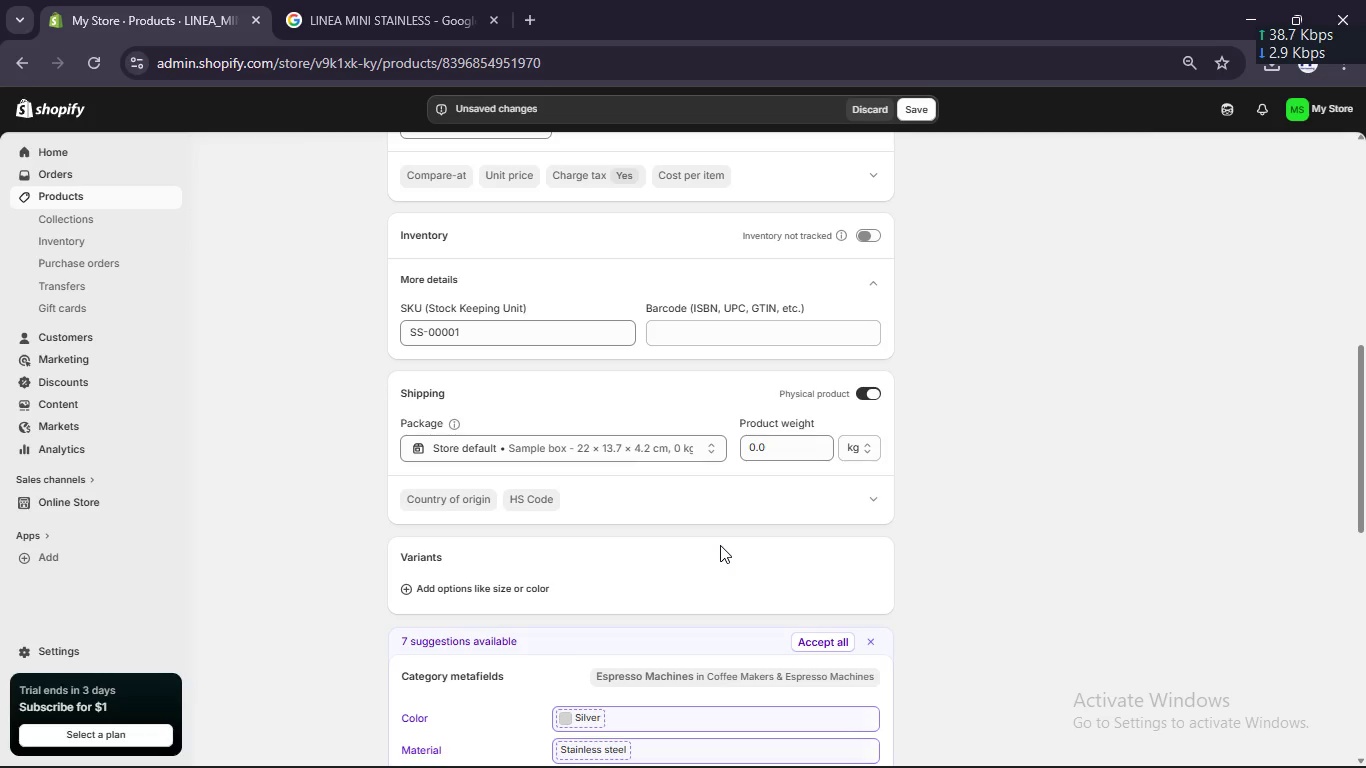 
wait(15.66)
 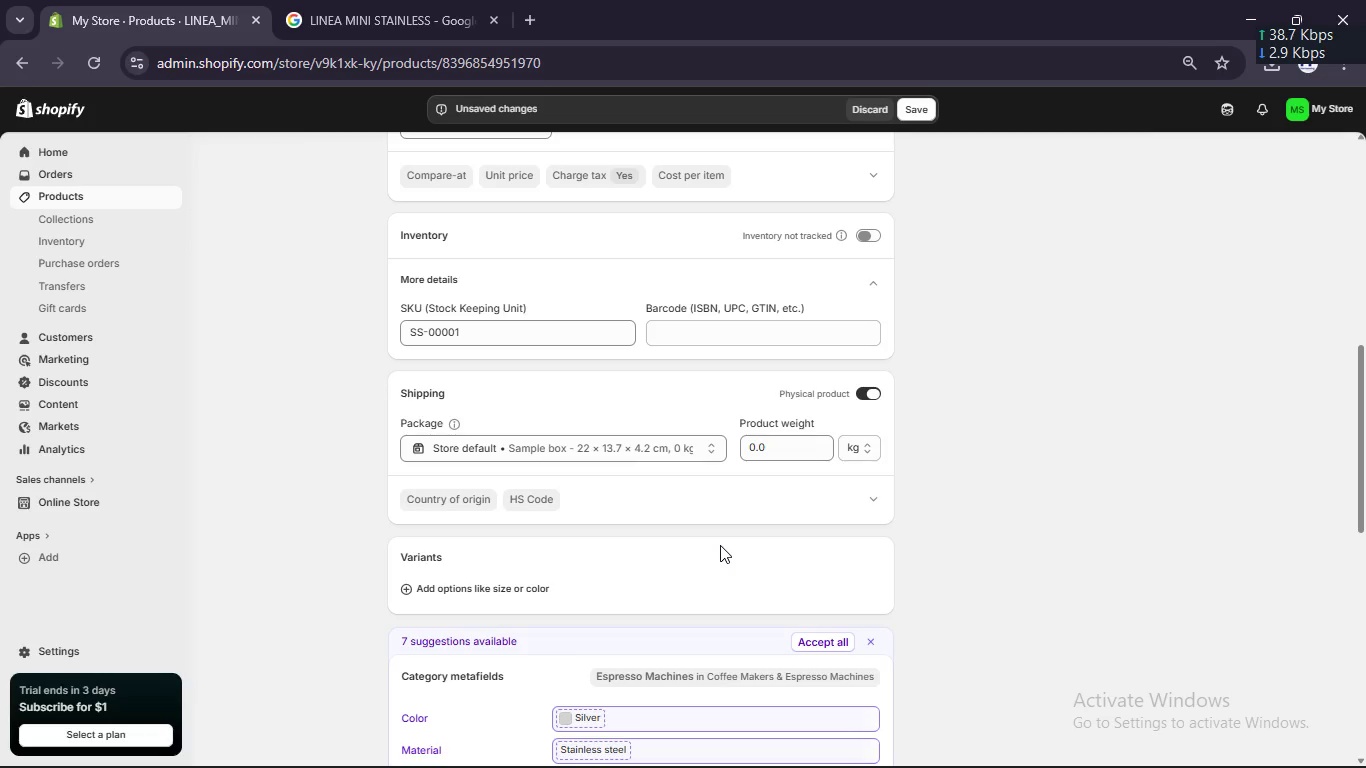 
scroll: coordinate [720, 545], scroll_direction: down, amount: 1.0
 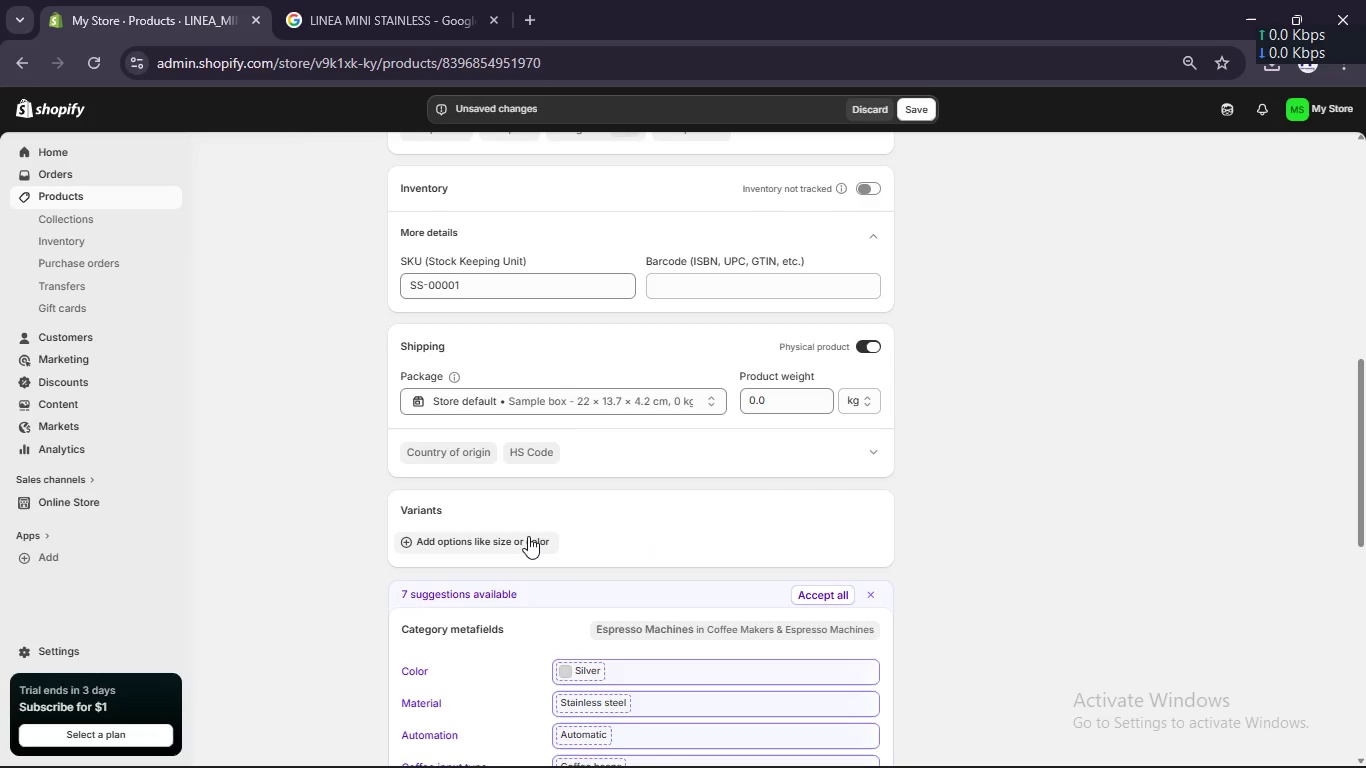 
left_click([528, 536])
 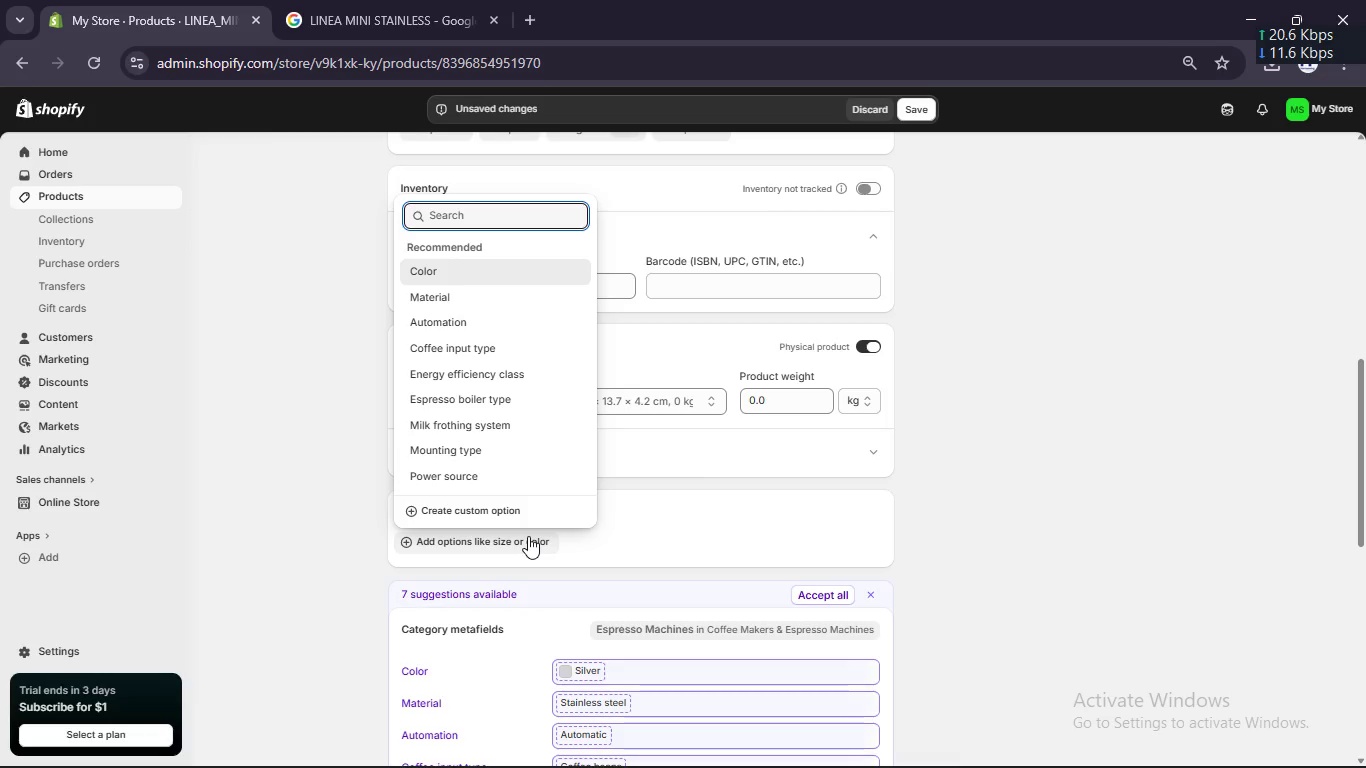 
wait(12.5)
 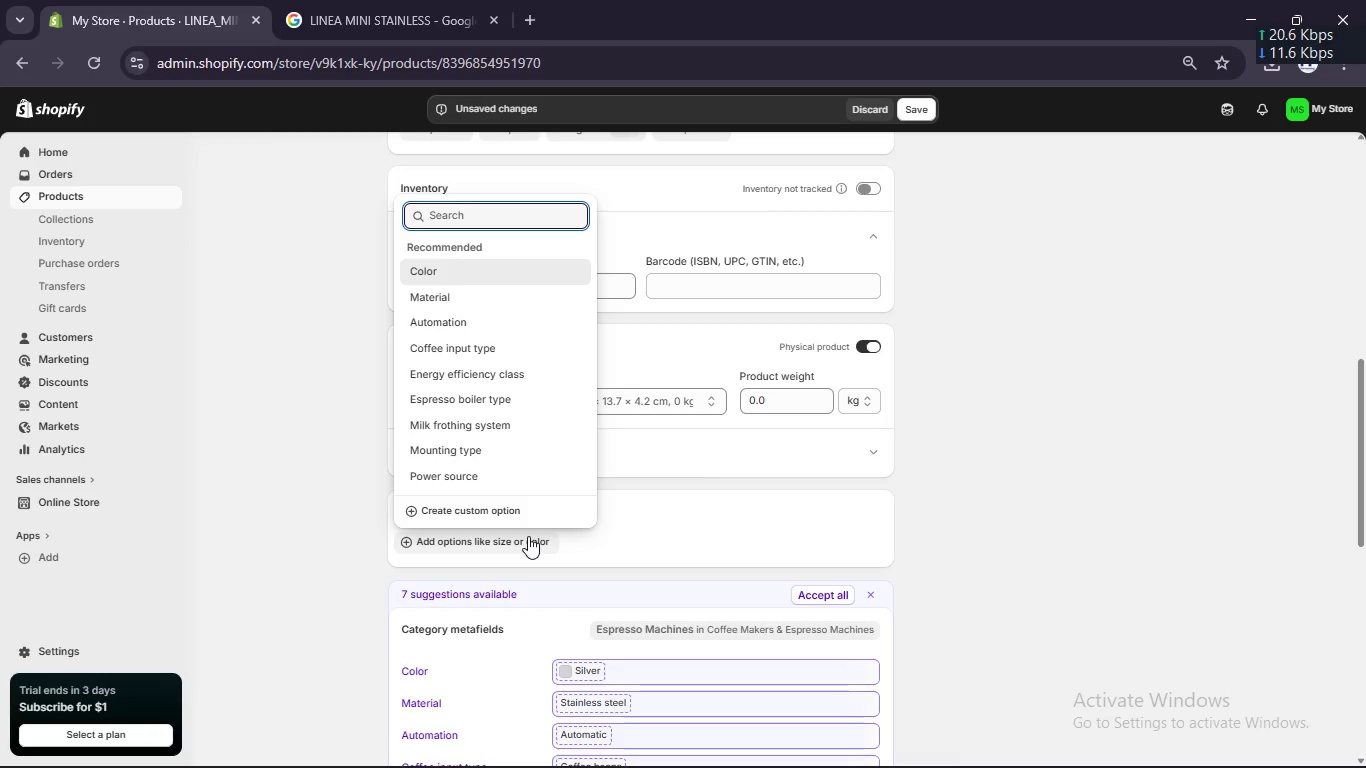 
scroll: coordinate [526, 463], scroll_direction: down, amount: 1.0
 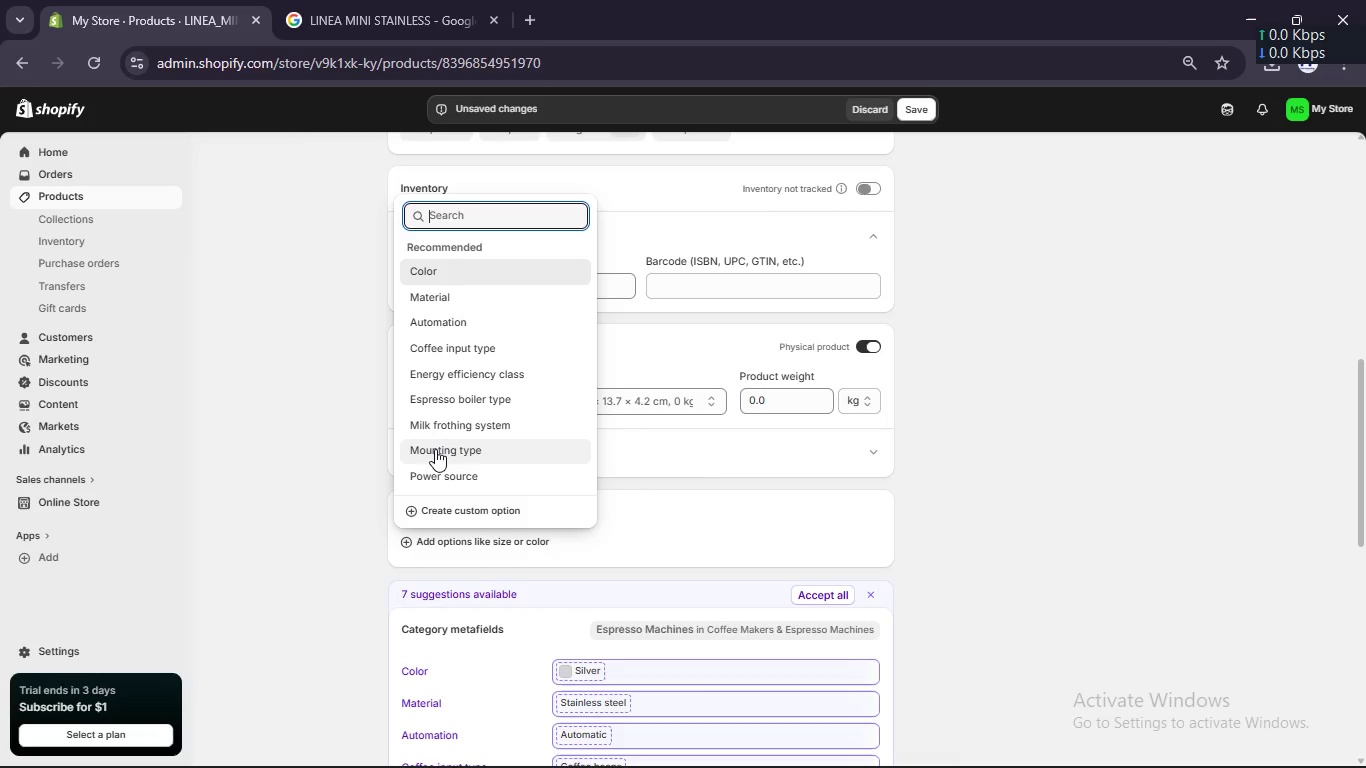 
left_click([436, 447])
 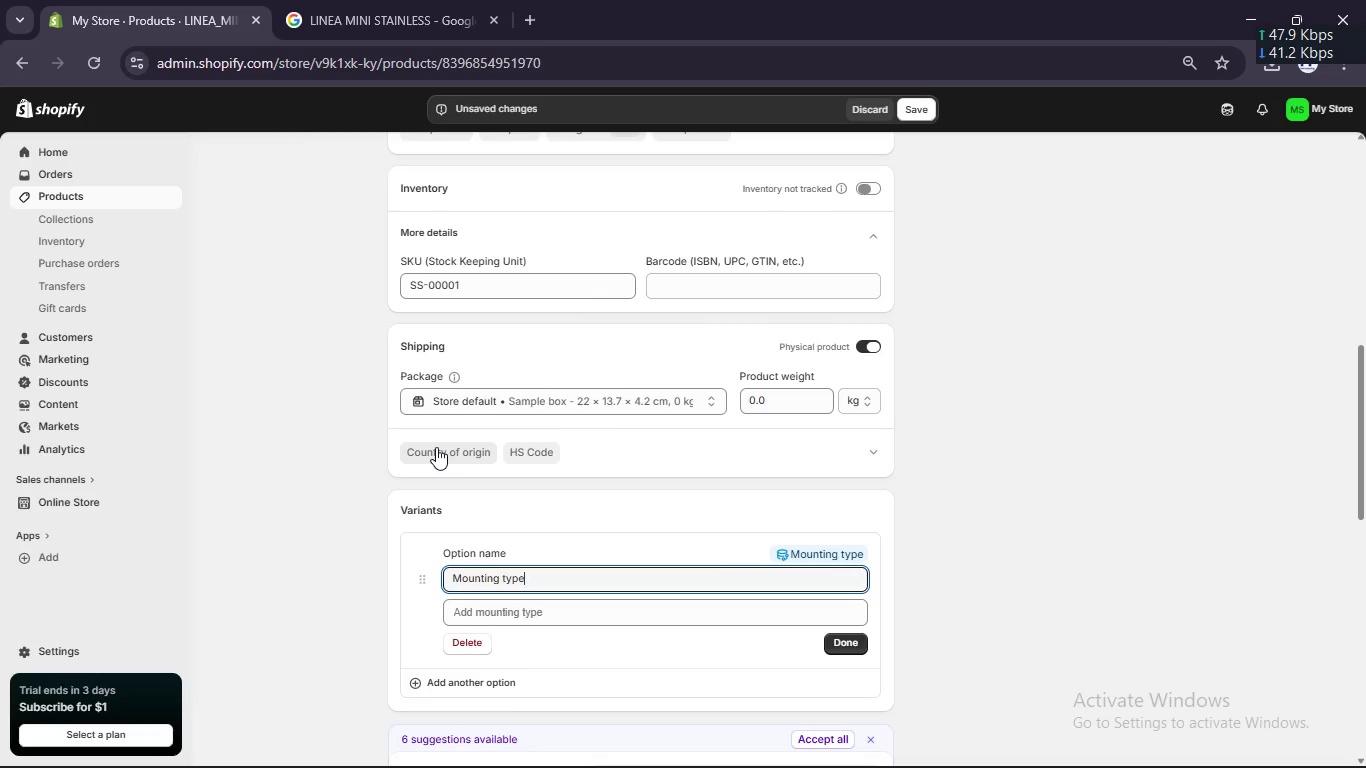 
scroll: coordinate [436, 447], scroll_direction: down, amount: 2.0
 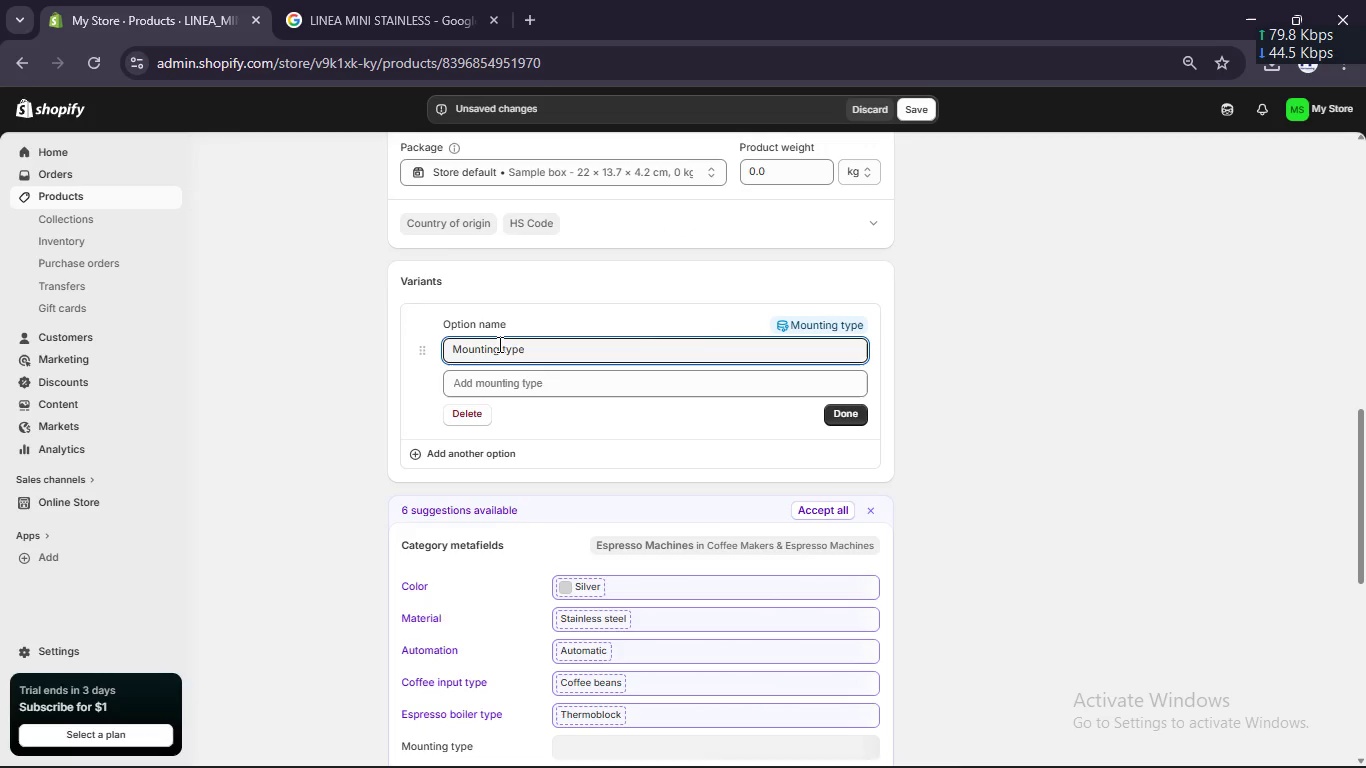 
left_click([498, 350])
 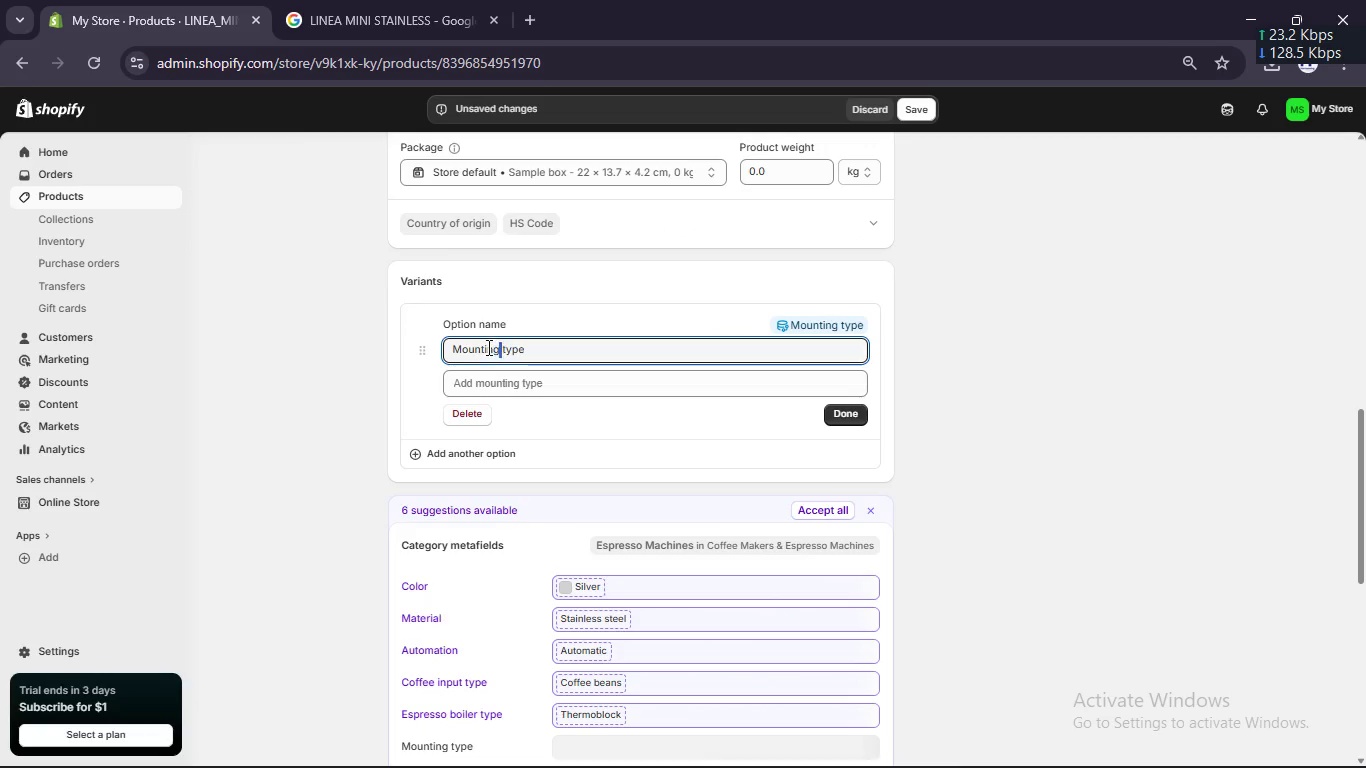 
double_click([498, 350])
 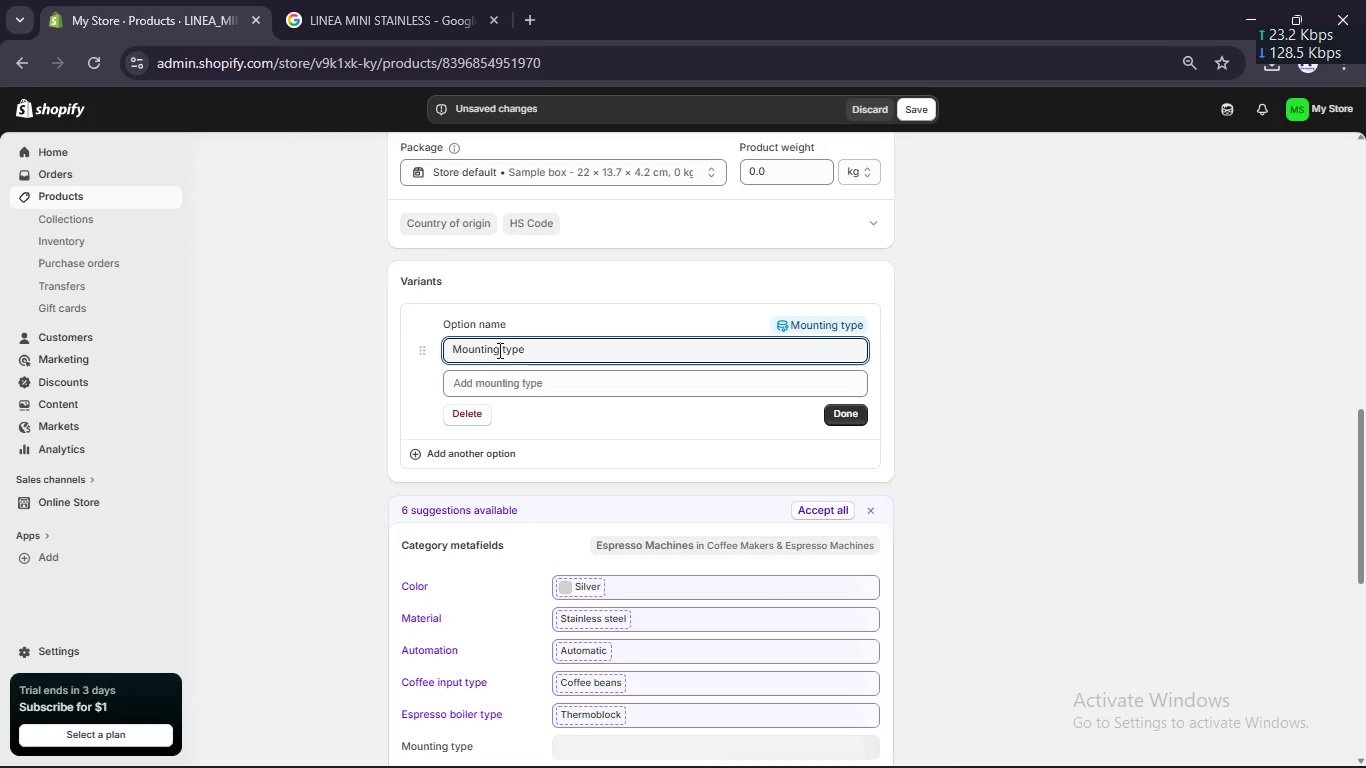 
double_click([487, 347])
 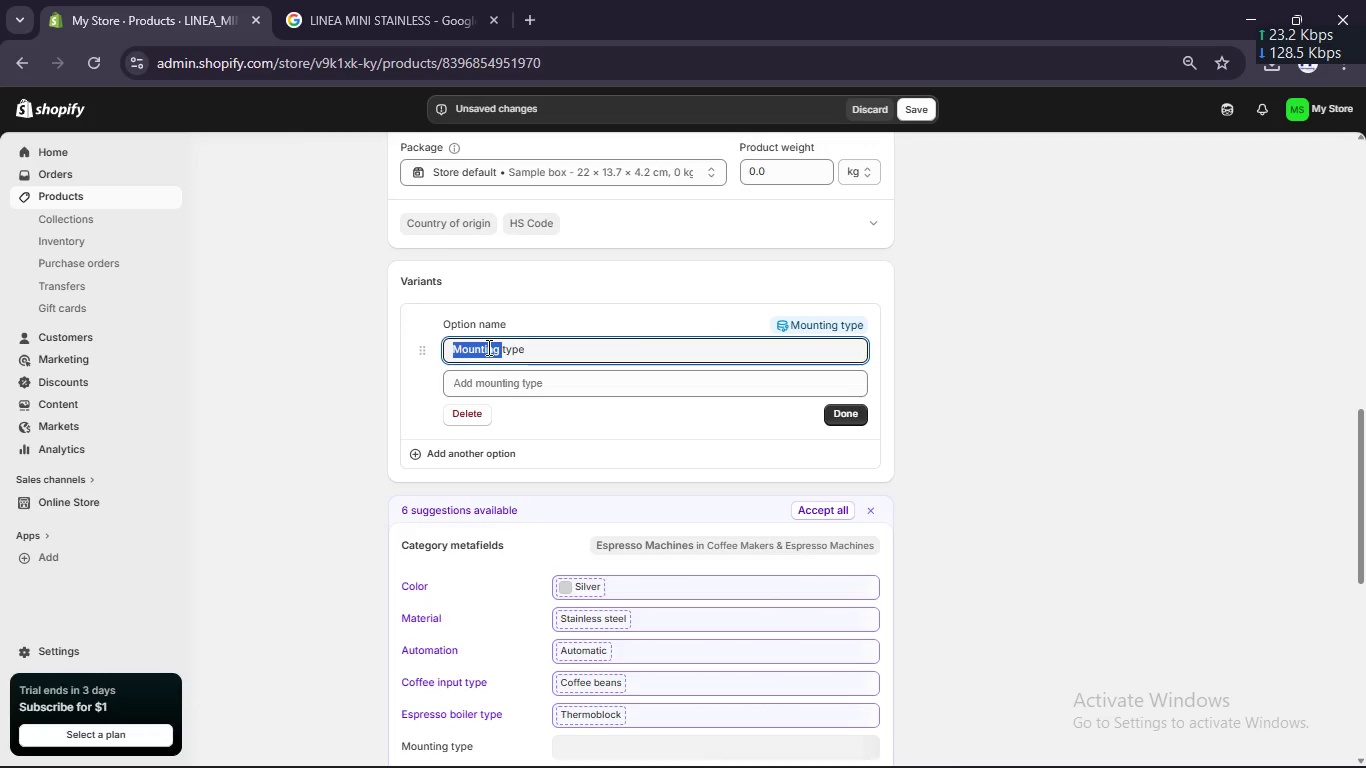 
type(Plu [Delete]T)
 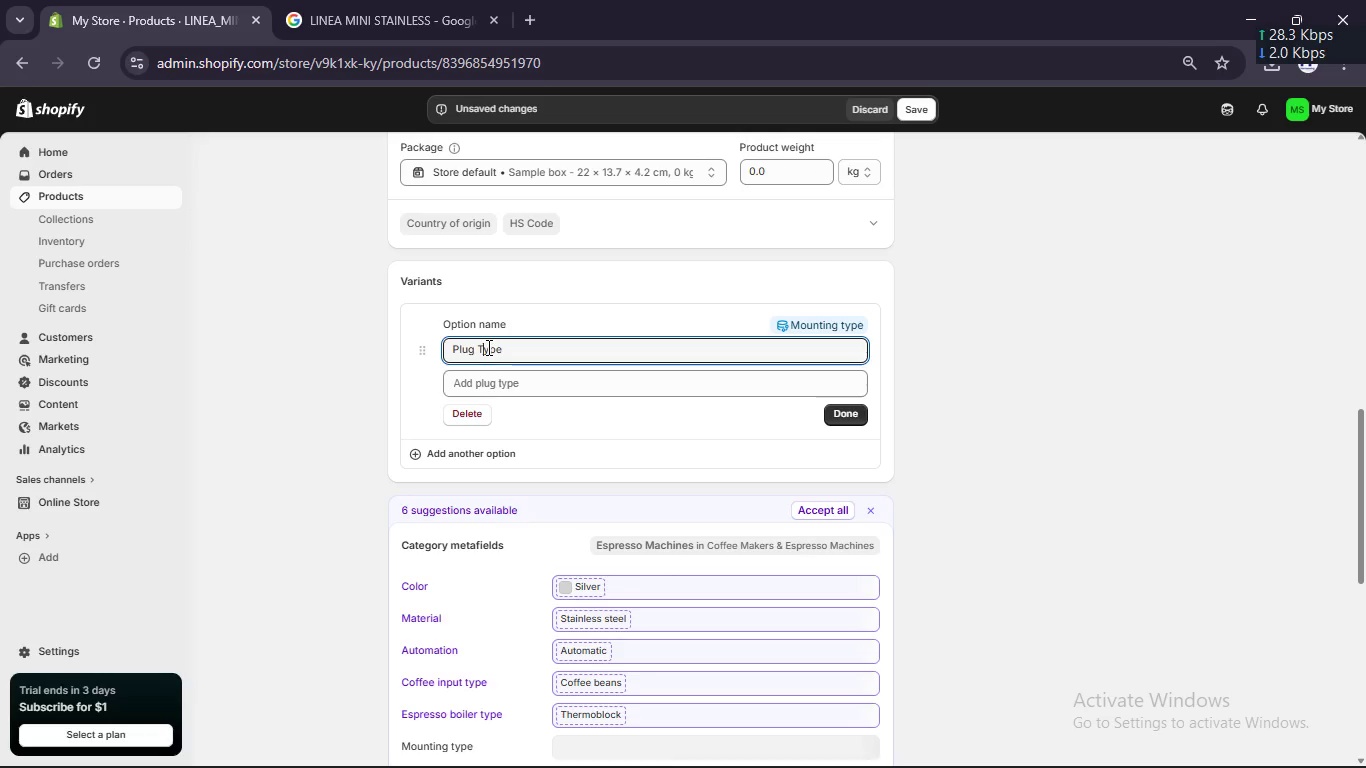 
hold_key(key=G, duration=0.36)
 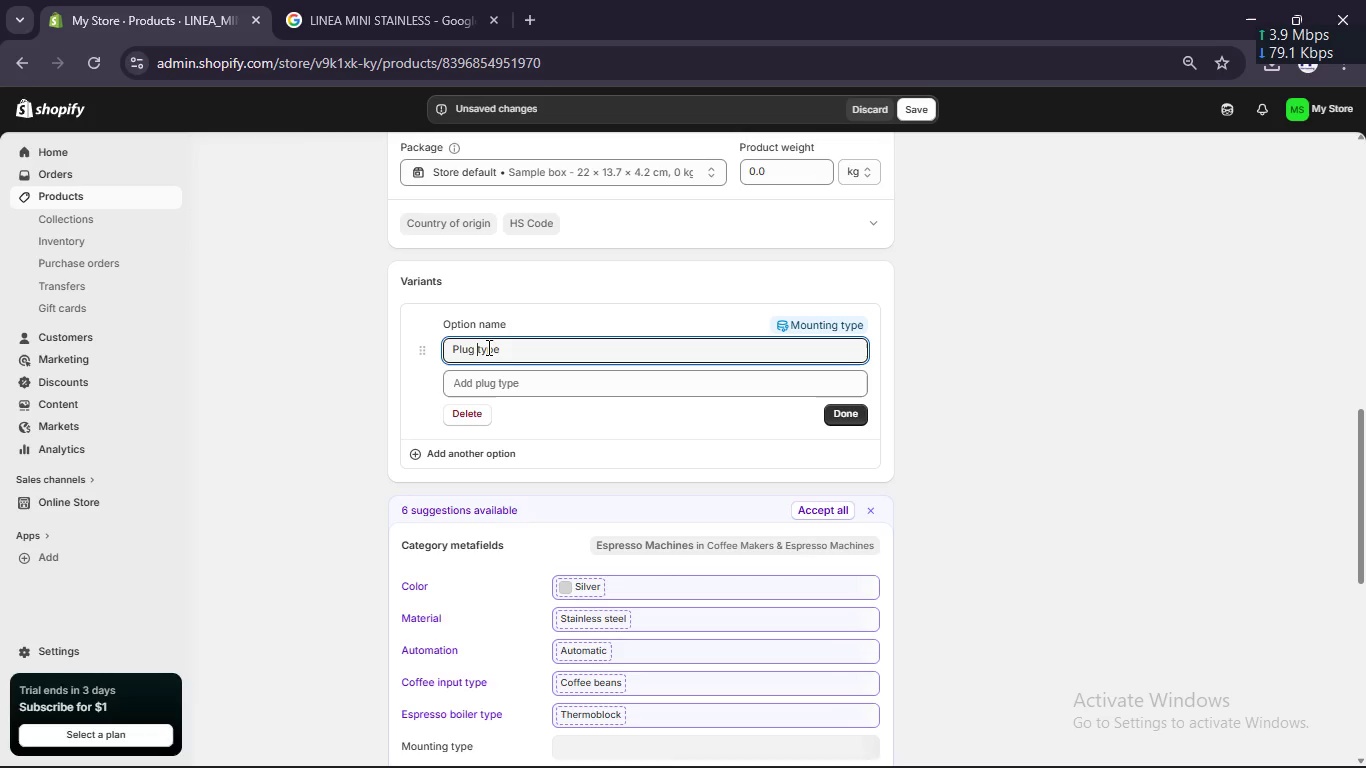 
left_click([491, 376])
 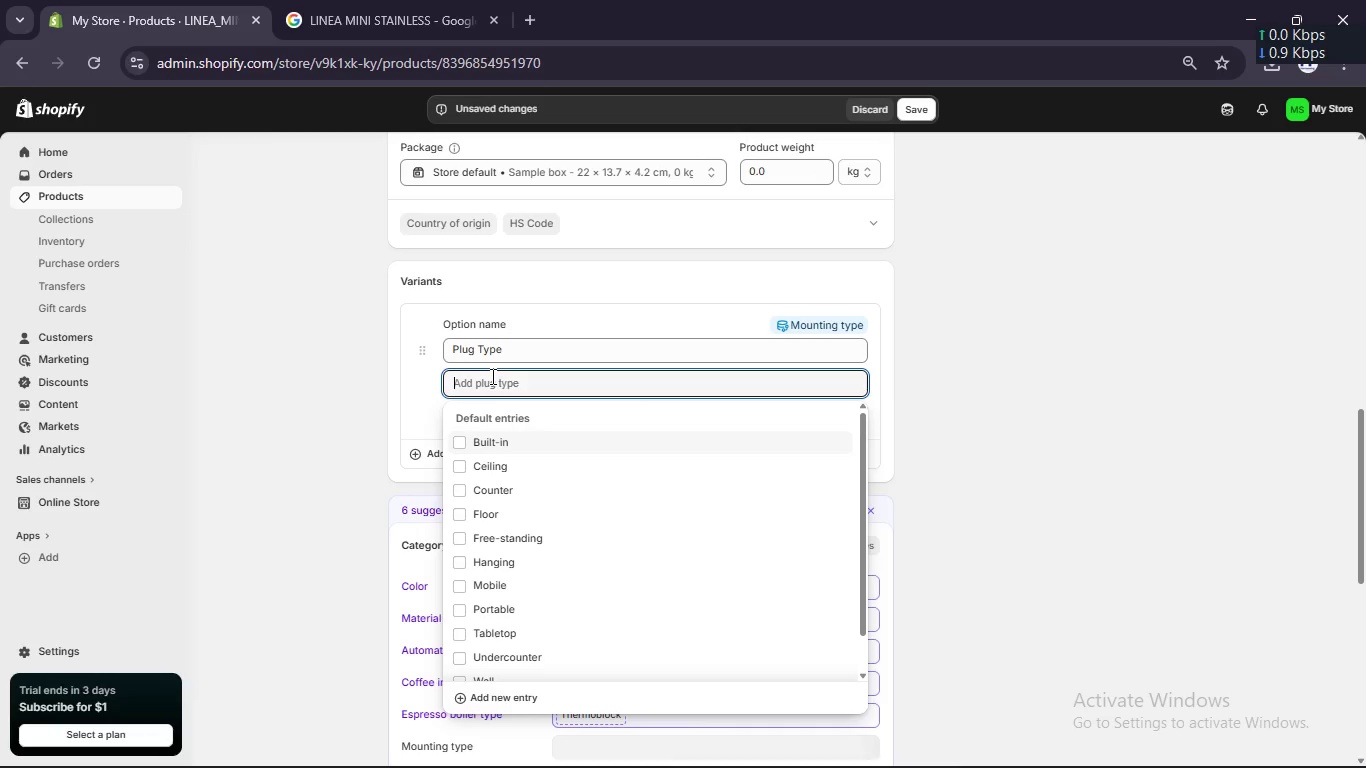 
wait(5.08)
 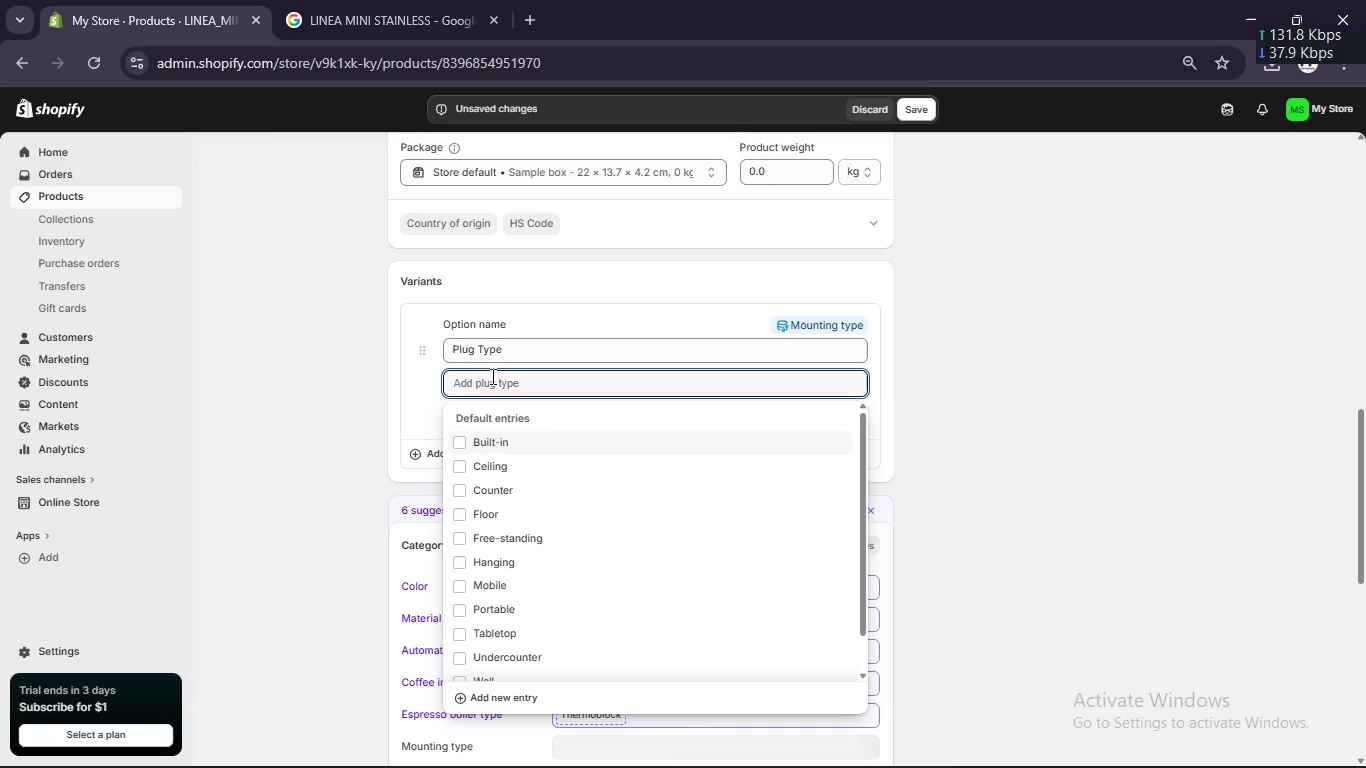 
hold_key(key=CapsLock, duration=0.33)
 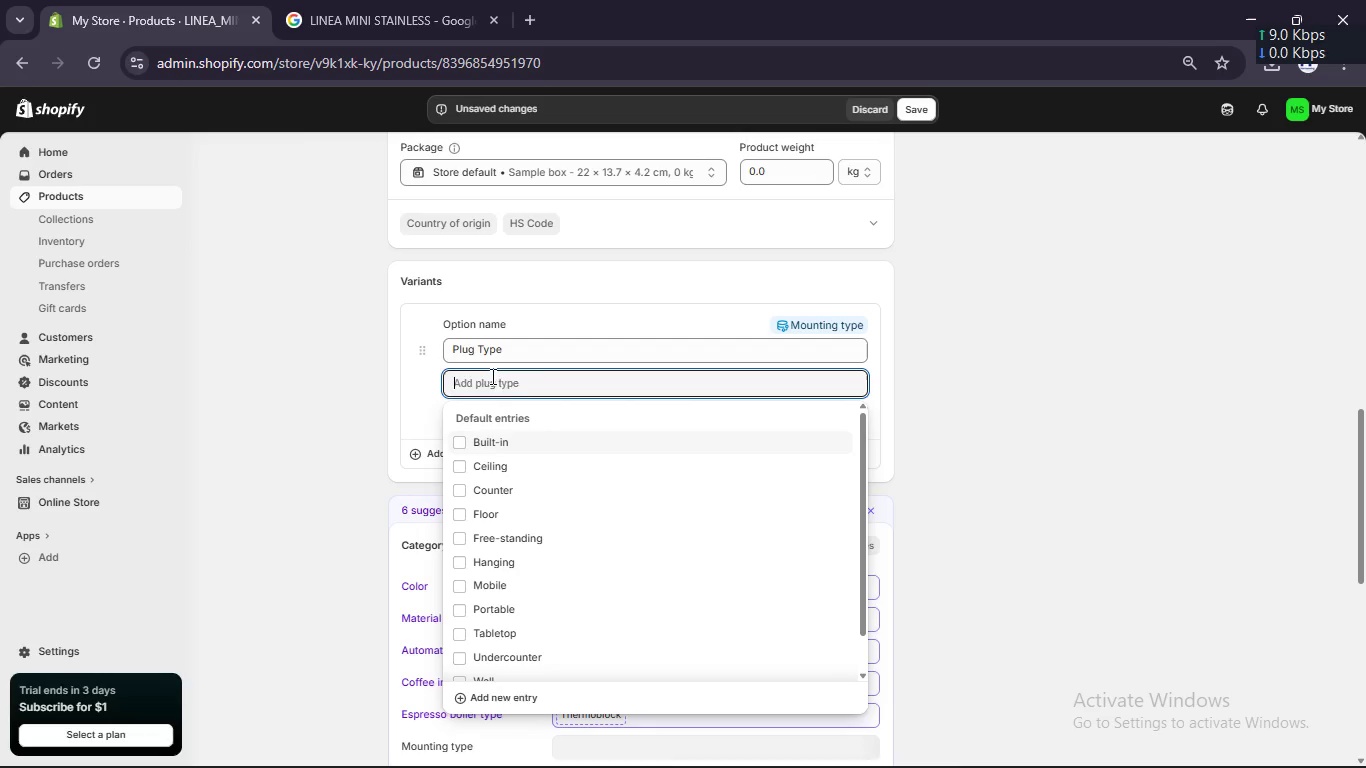 
type(U Stabd)
key(Backspace)
key(Backspace)
type(ndard )
key(Backspace)
type((11)
 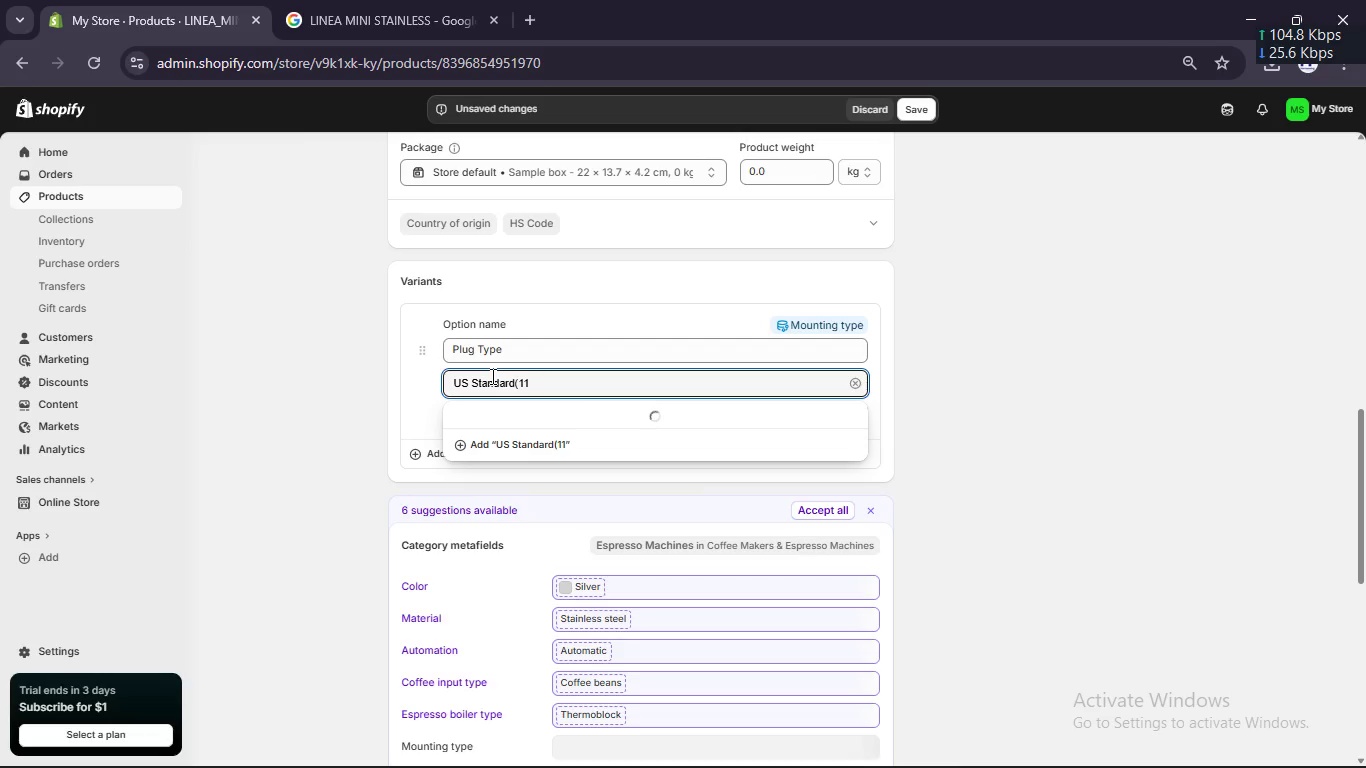 
wait(5.39)
 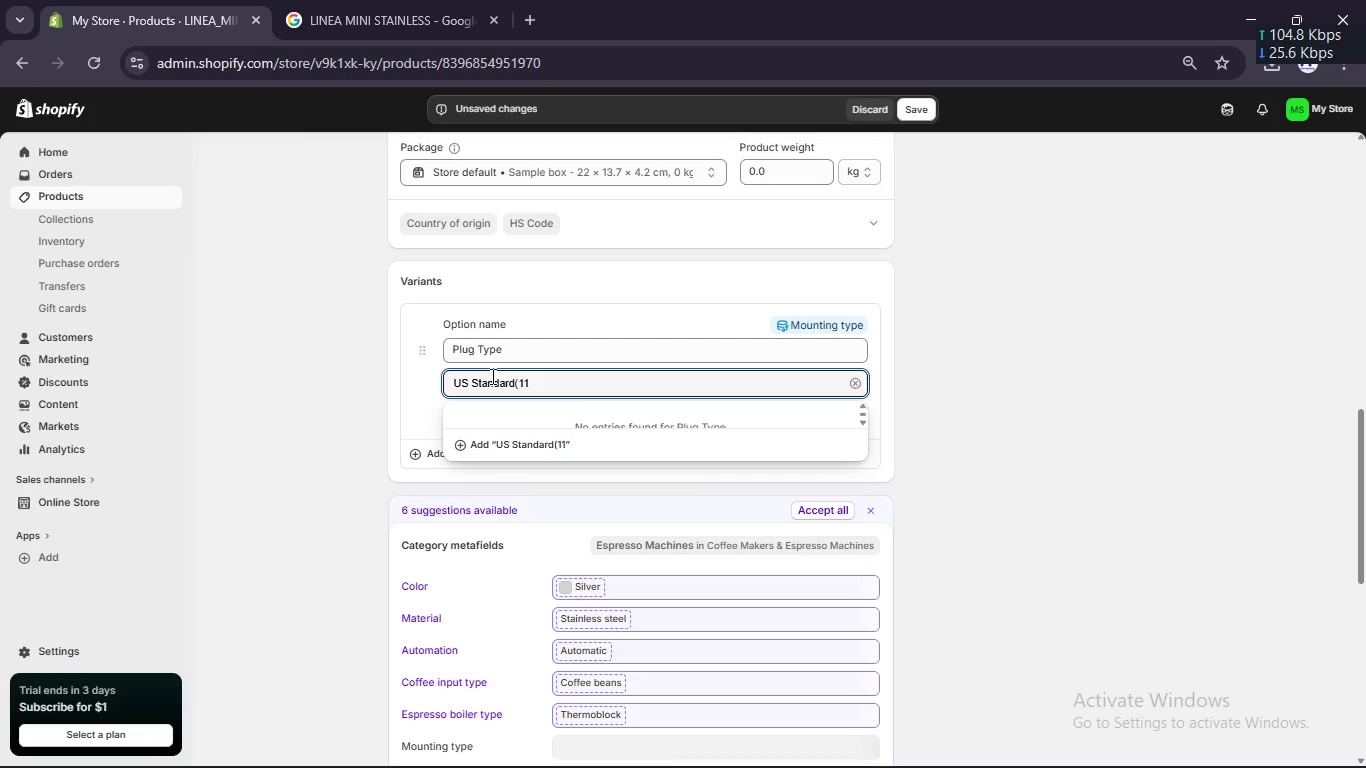 
type(0v))
 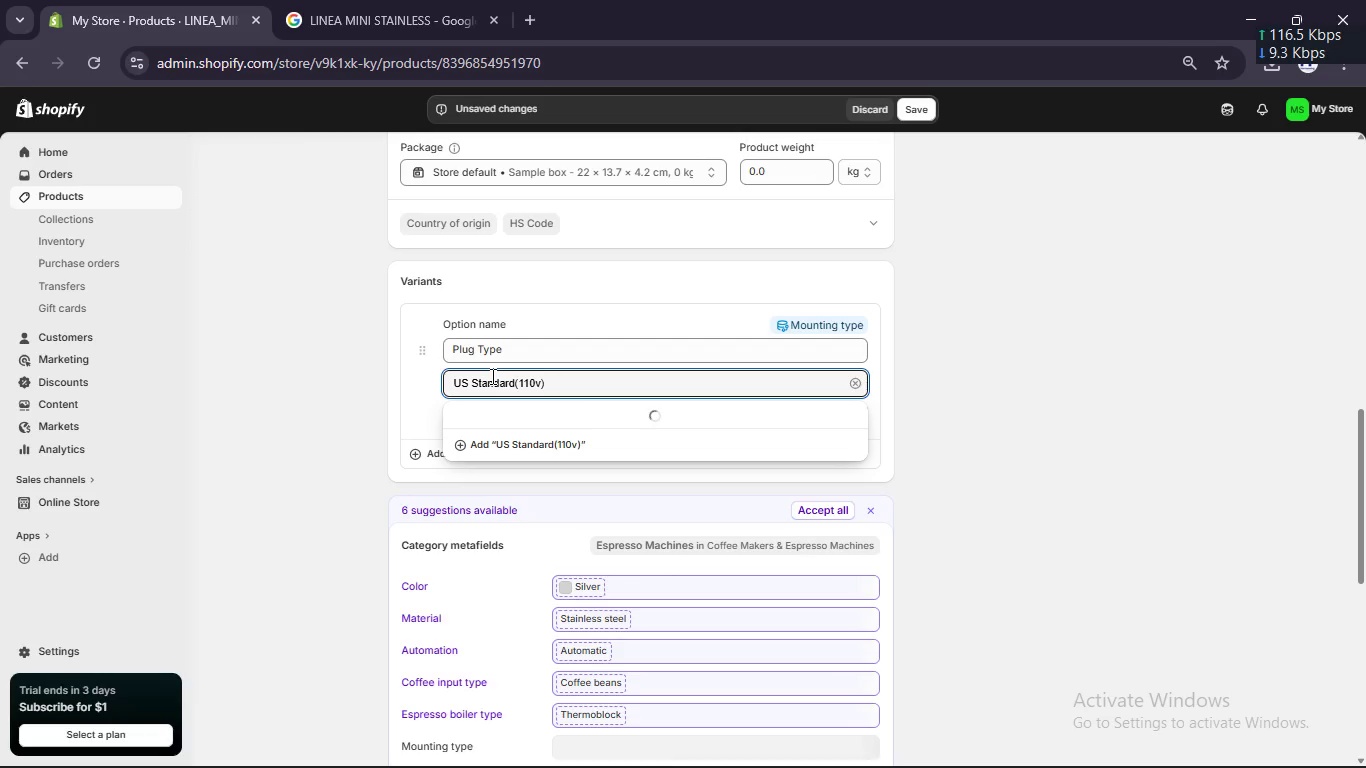 
key(ArrowLeft)
 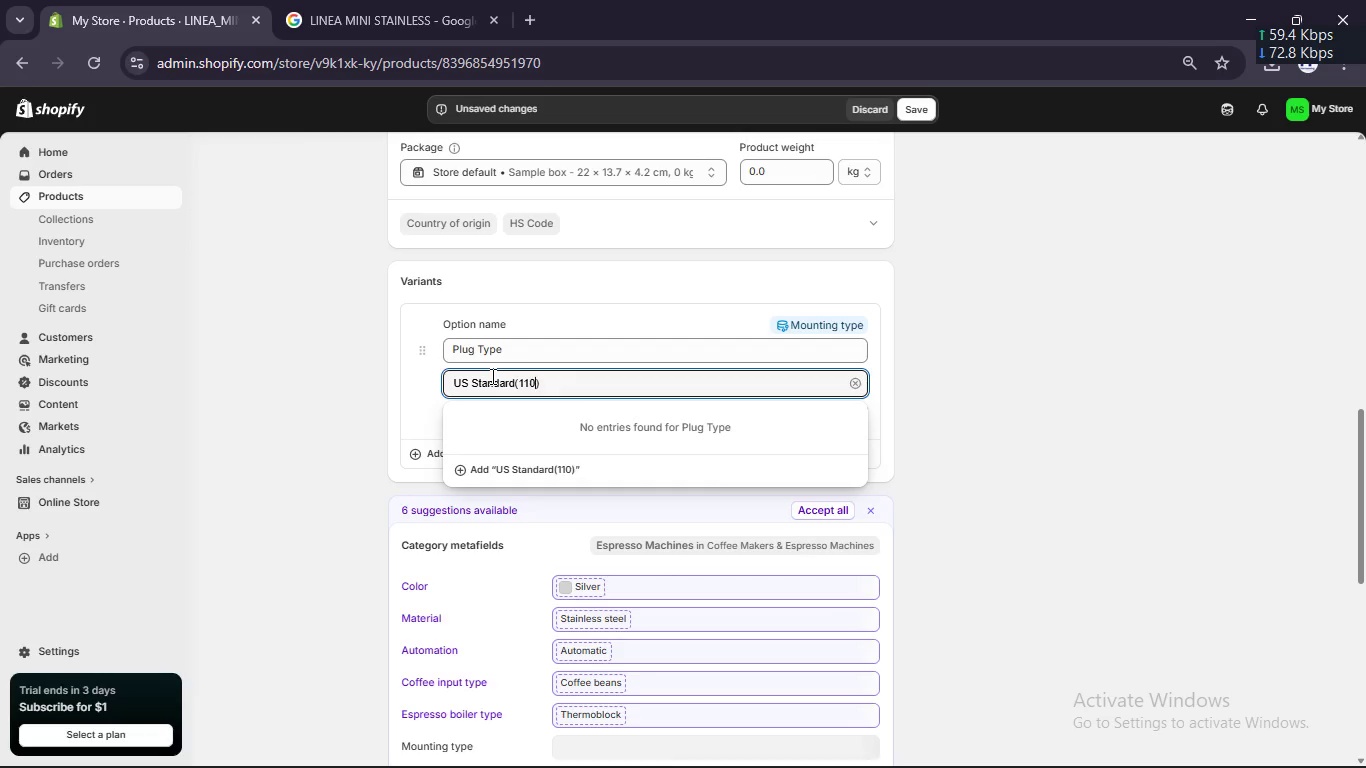 
key(Backspace)
 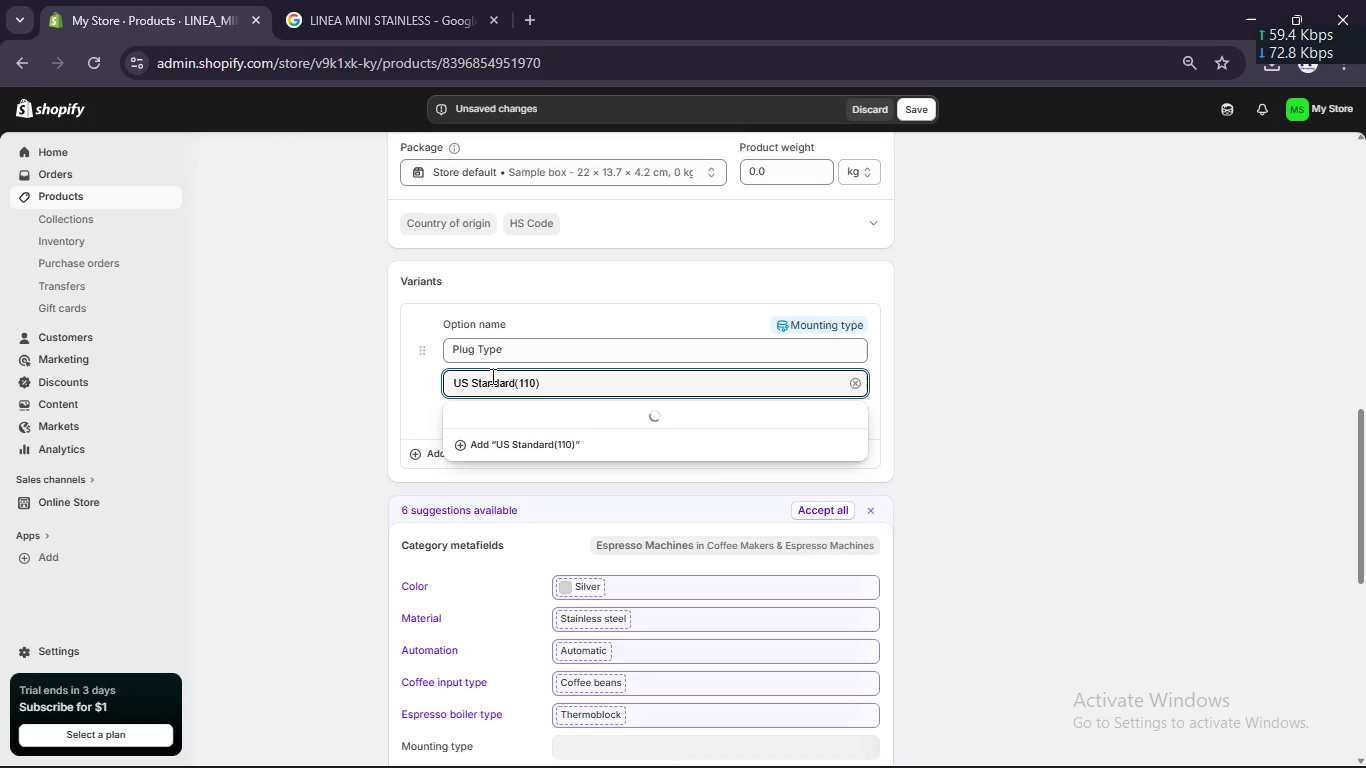 
key(Shift+ShiftLeft)
 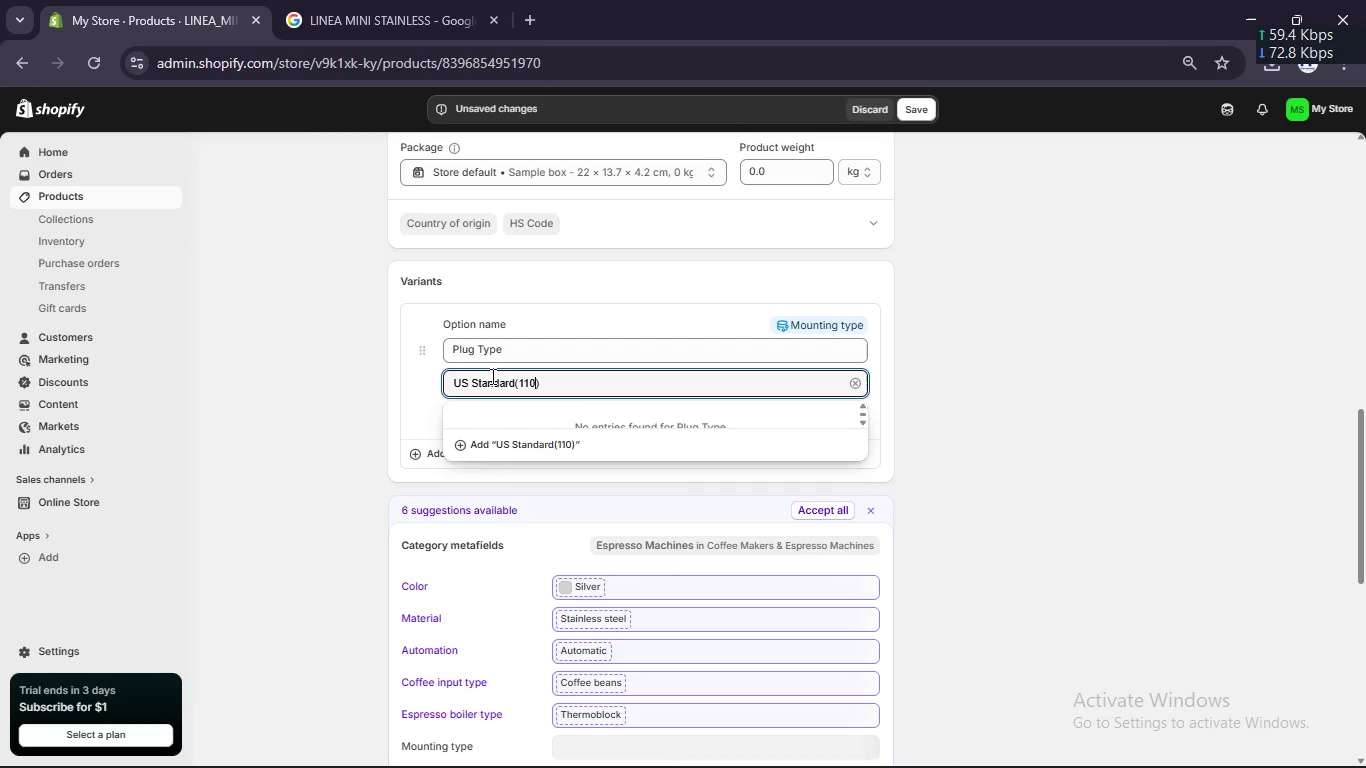 
key(CapsLock)
 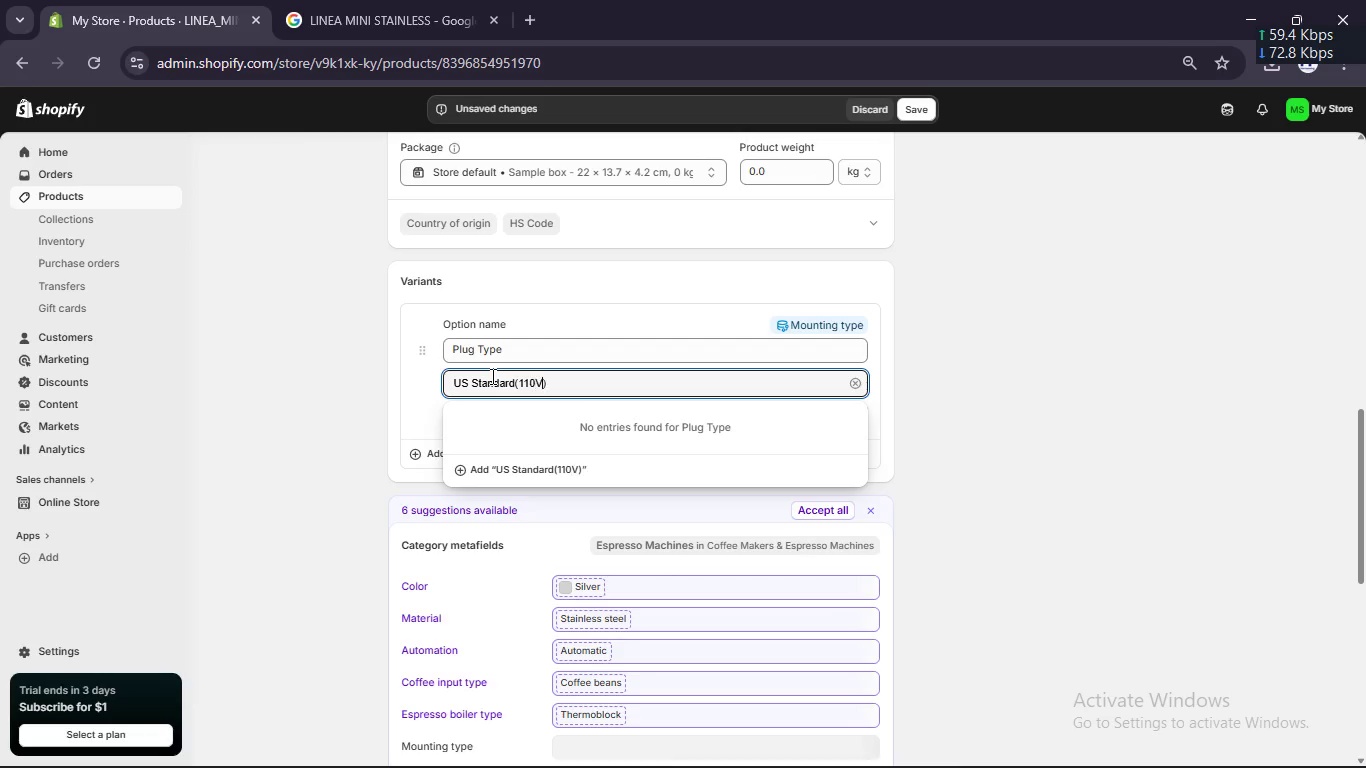 
key(V)
 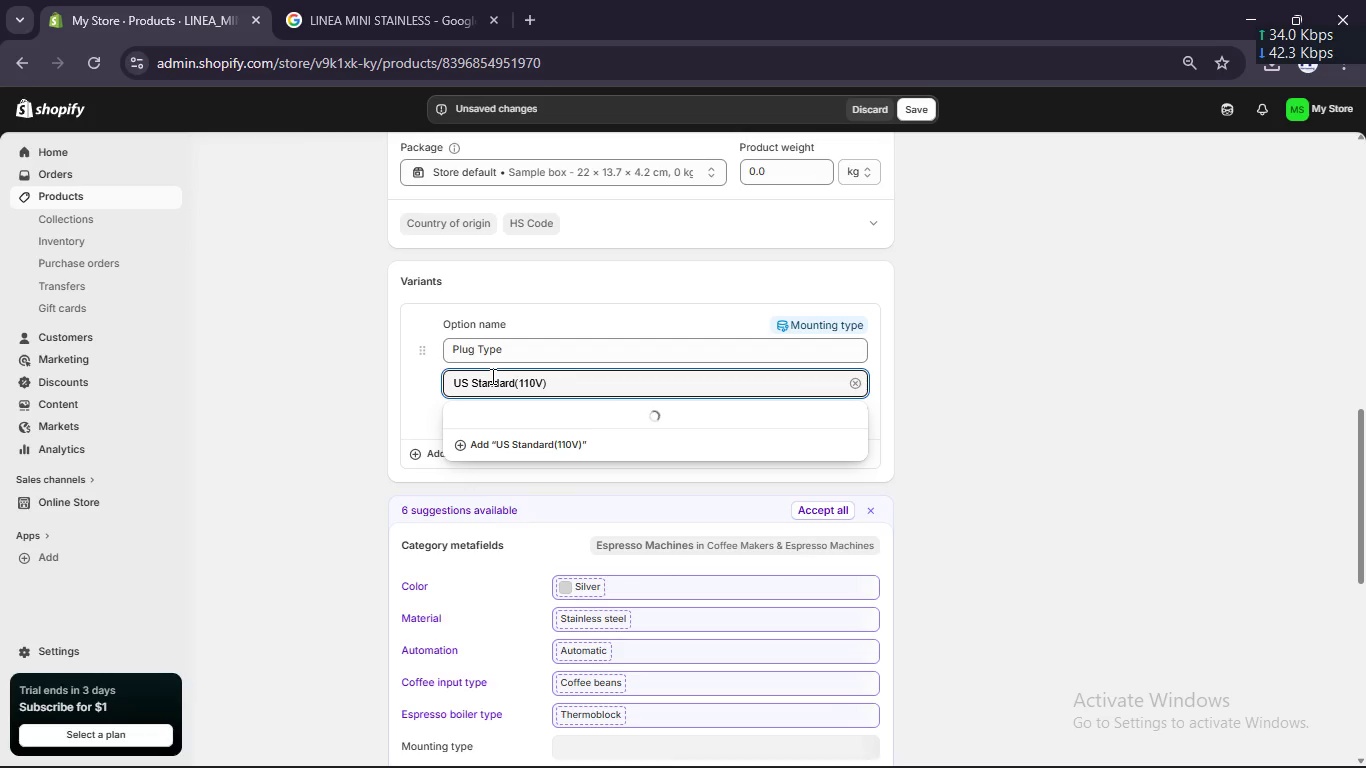 
key(Enter)
 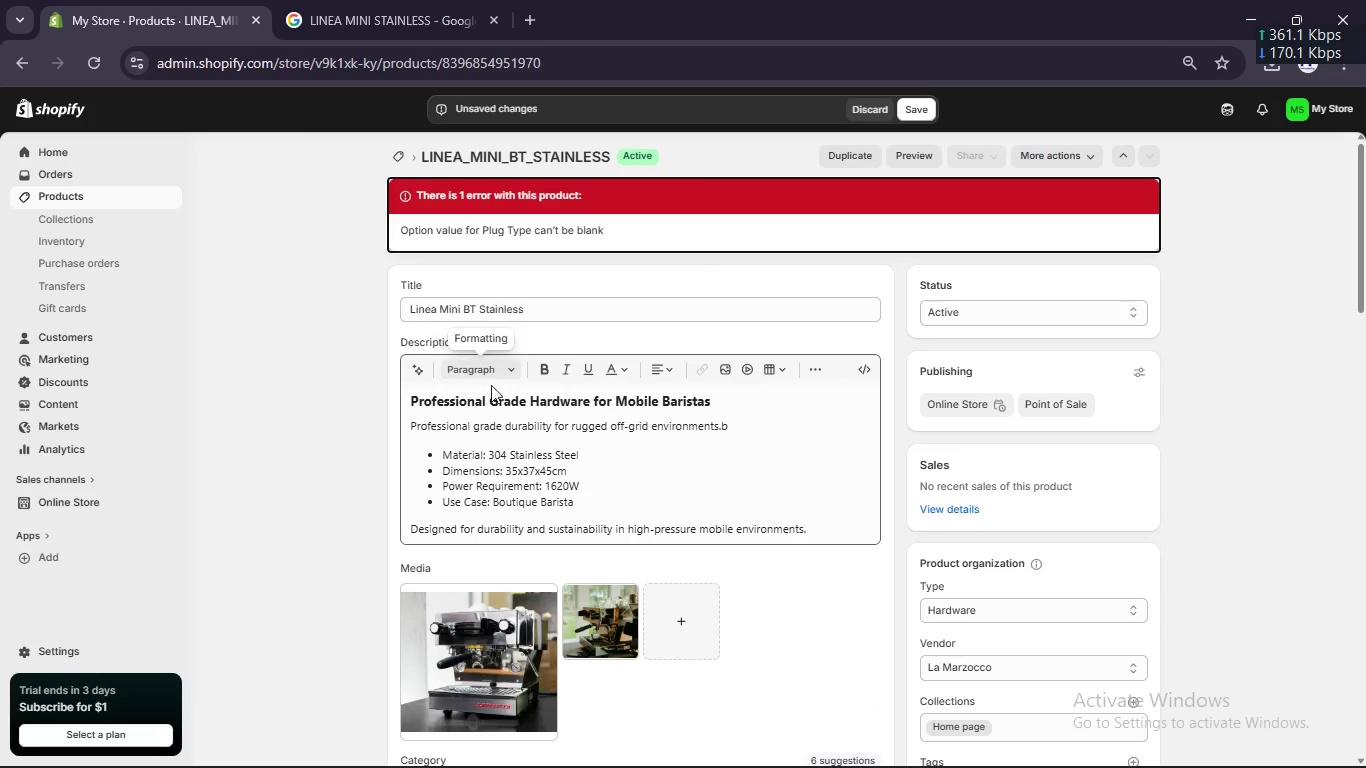 
scroll: coordinate [490, 406], scroll_direction: down, amount: 6.0
 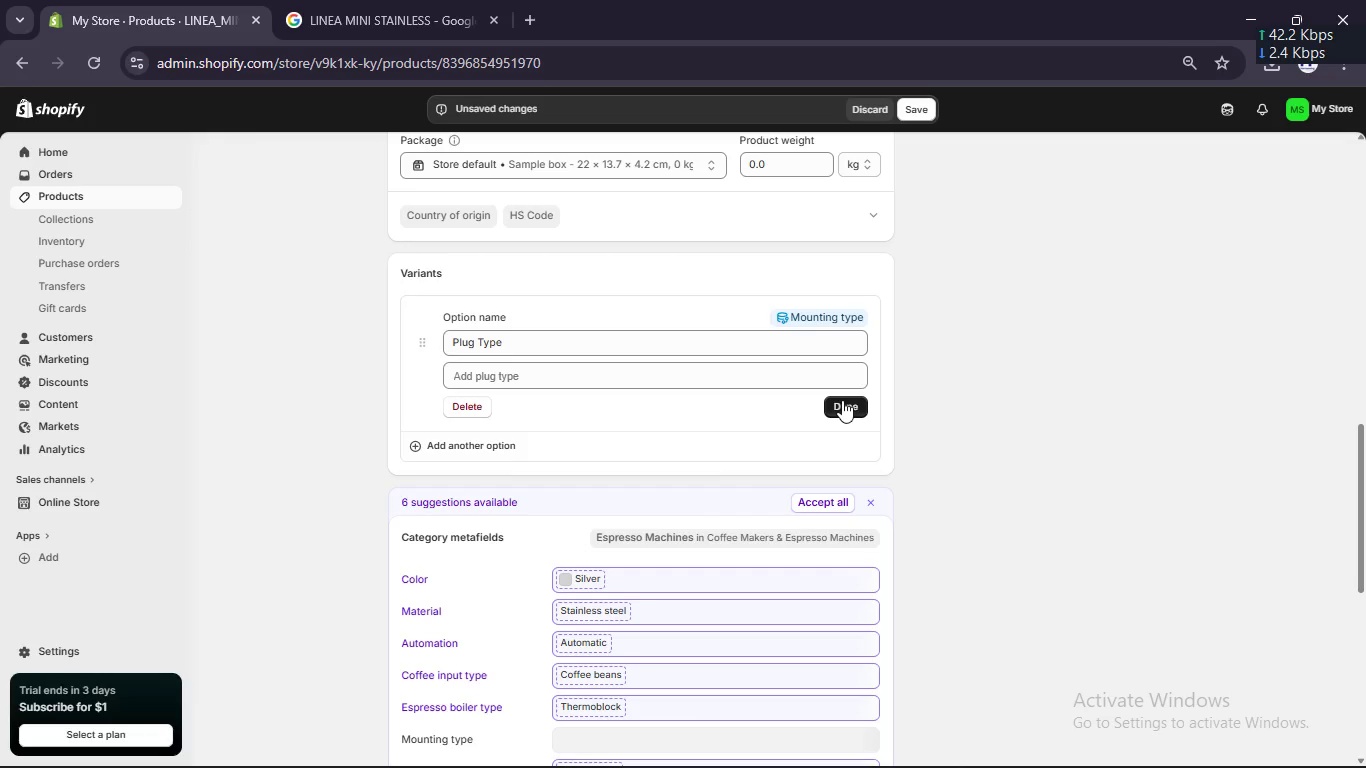 
wait(16.17)
 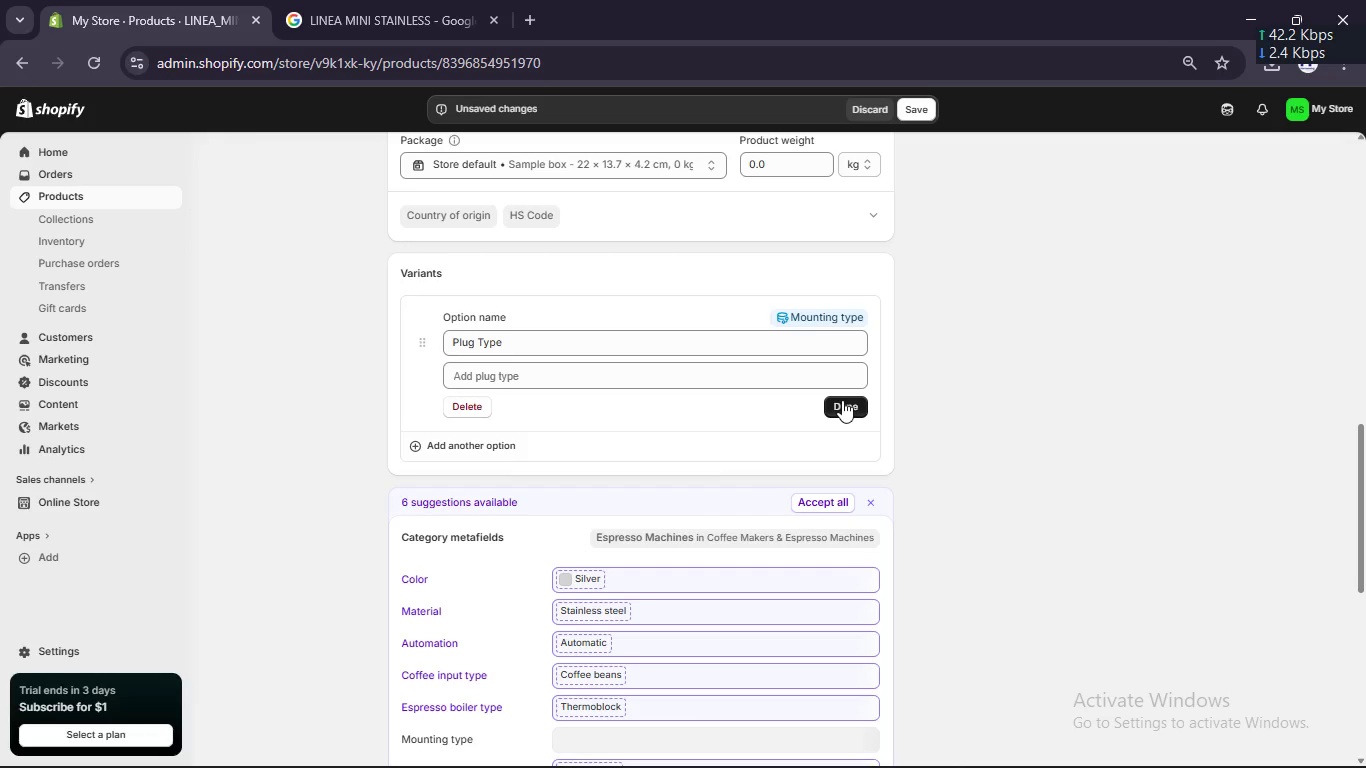 
left_click([838, 400])
 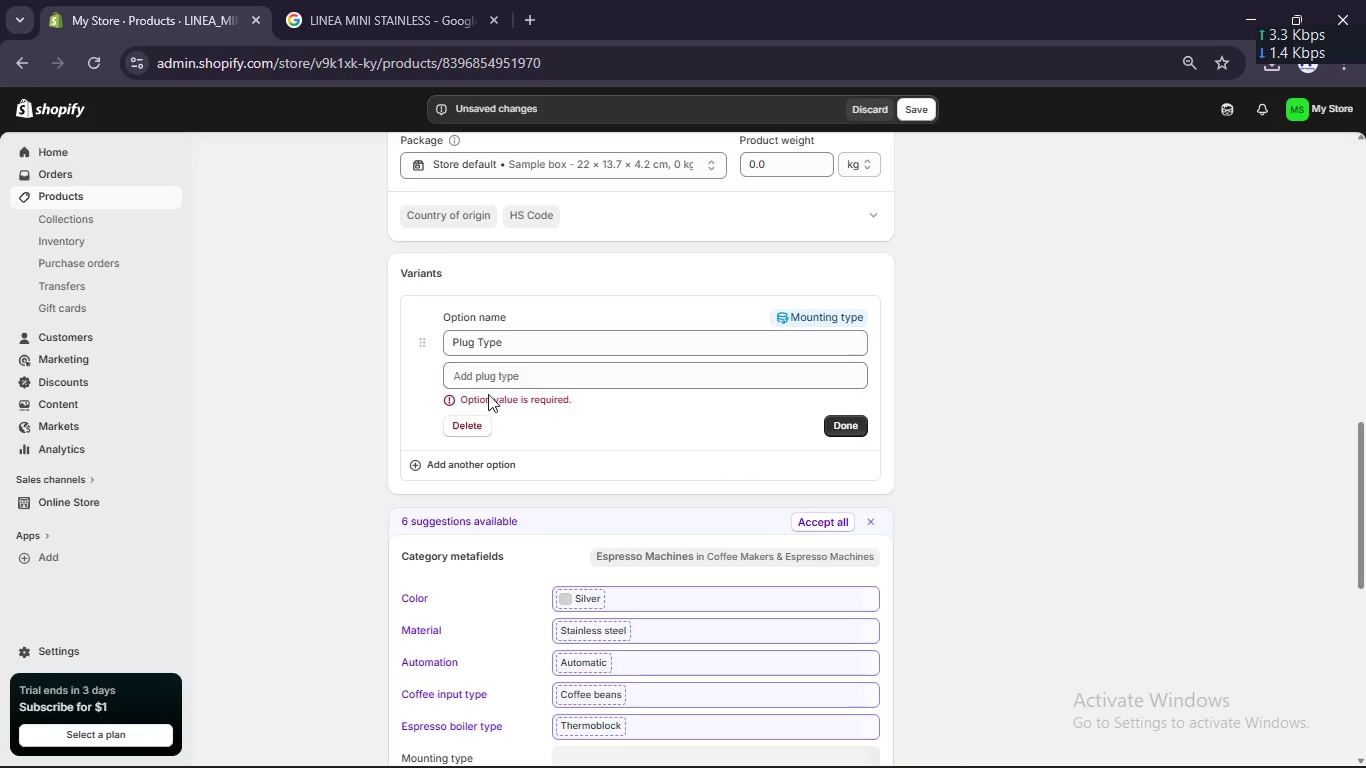 
left_click([475, 424])
 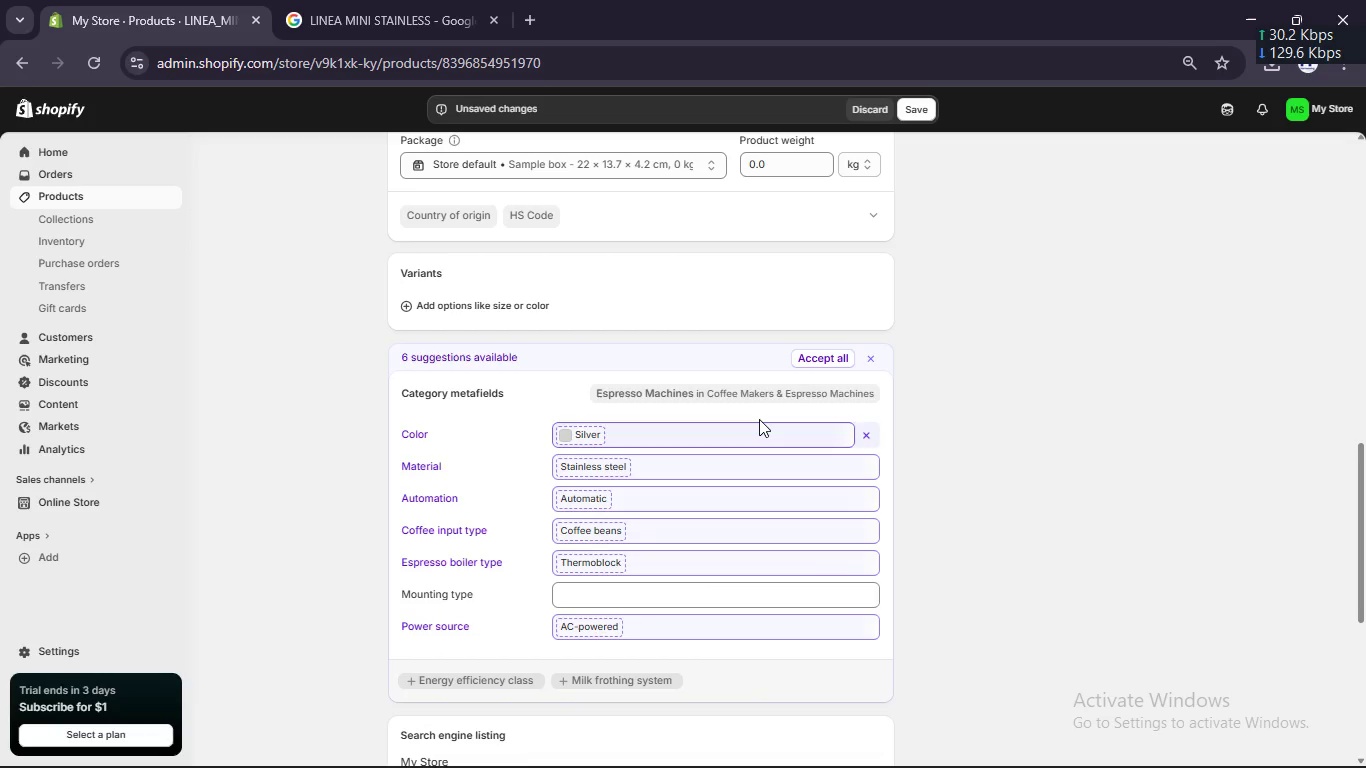 
scroll: coordinate [759, 419], scroll_direction: none, amount: 0.0
 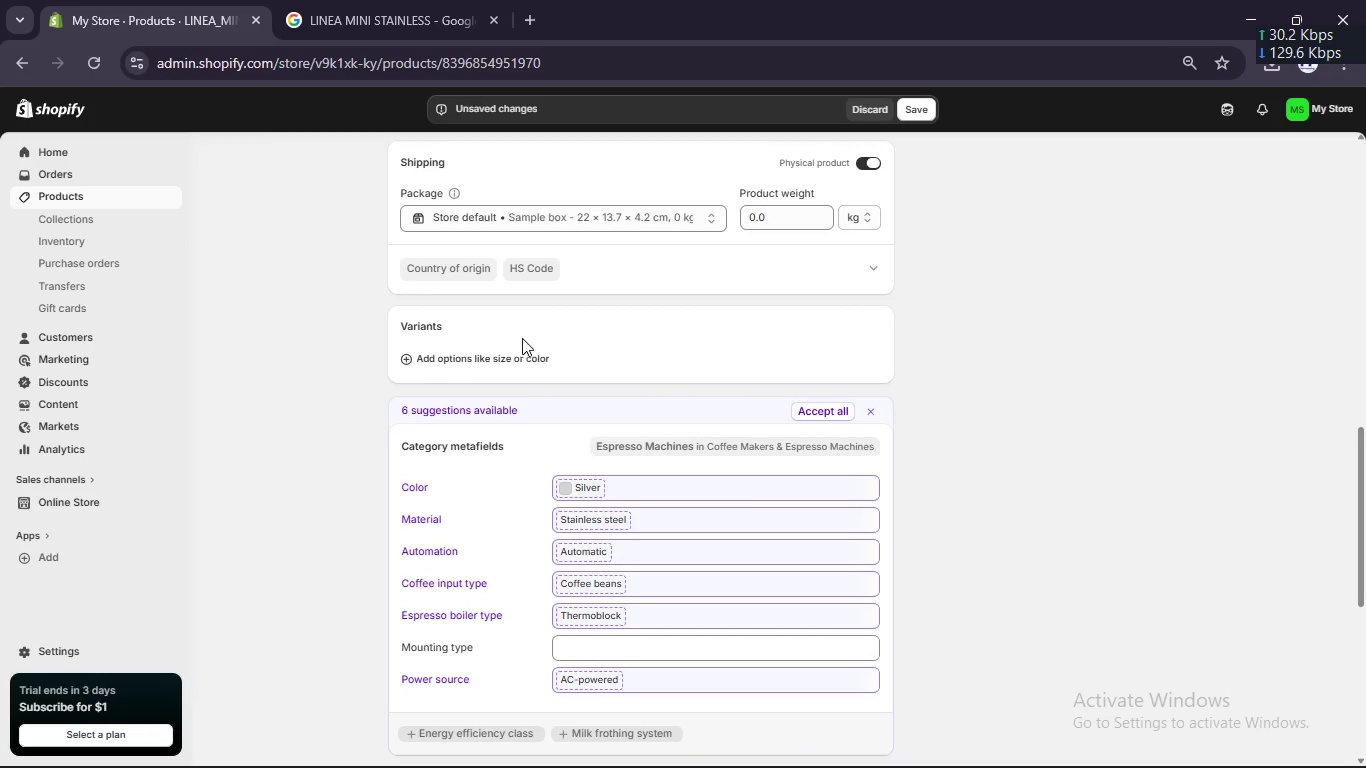 
left_click([520, 351])
 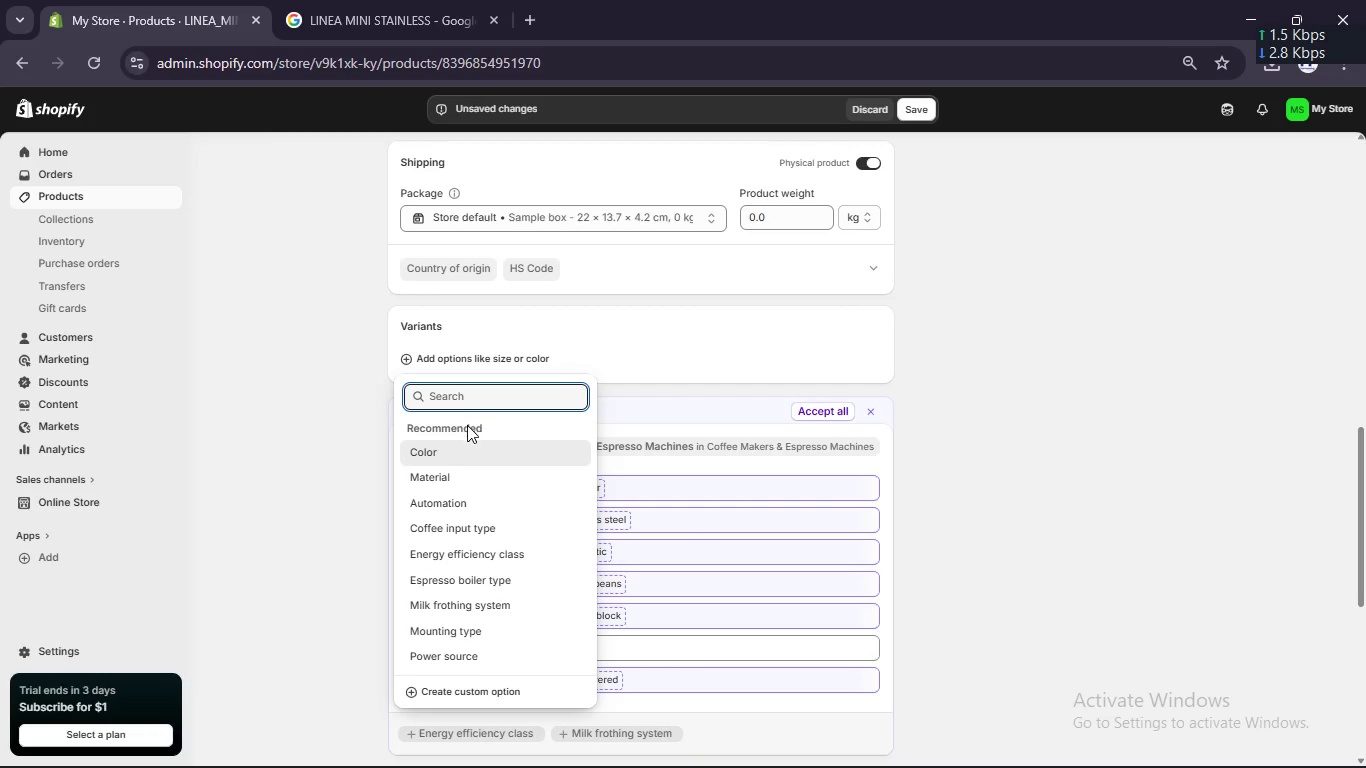 
scroll: coordinate [467, 425], scroll_direction: down, amount: 3.0
 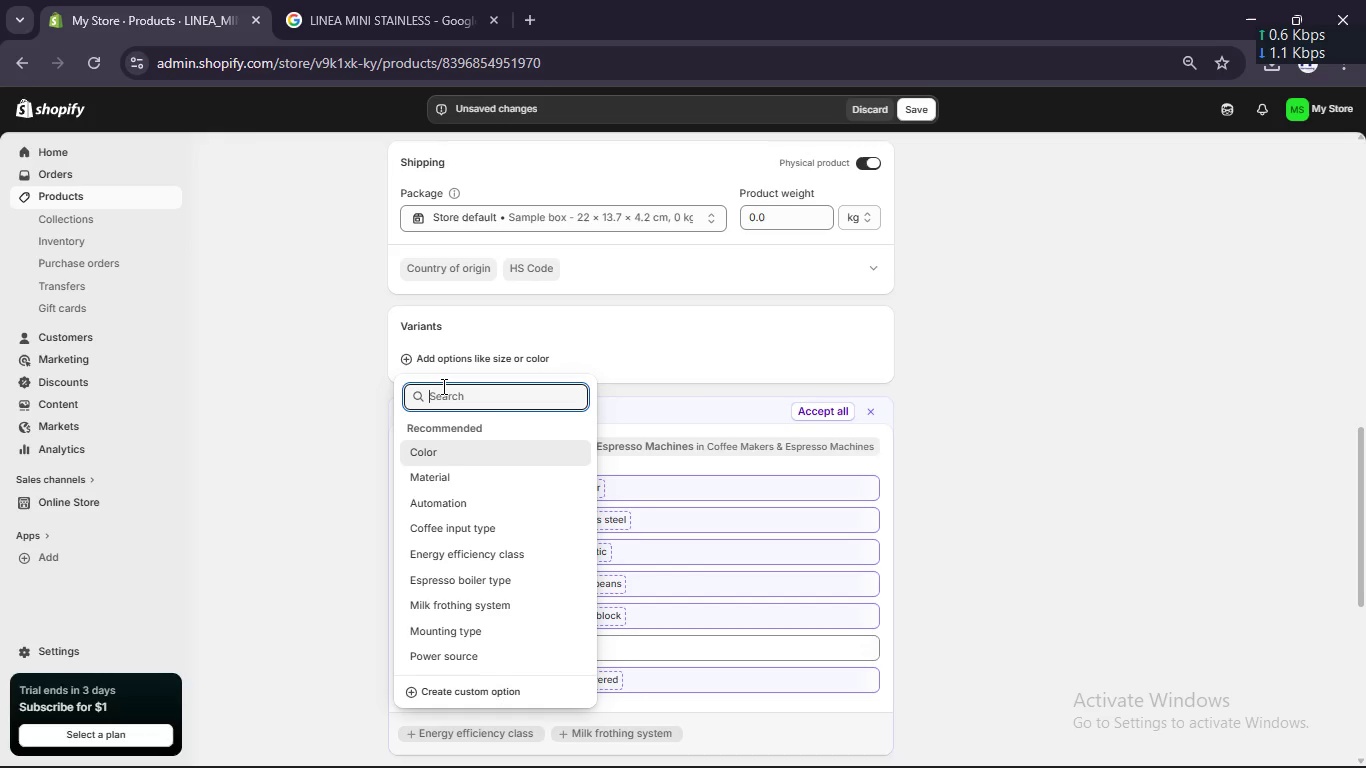 
type(Plug tYPE)
 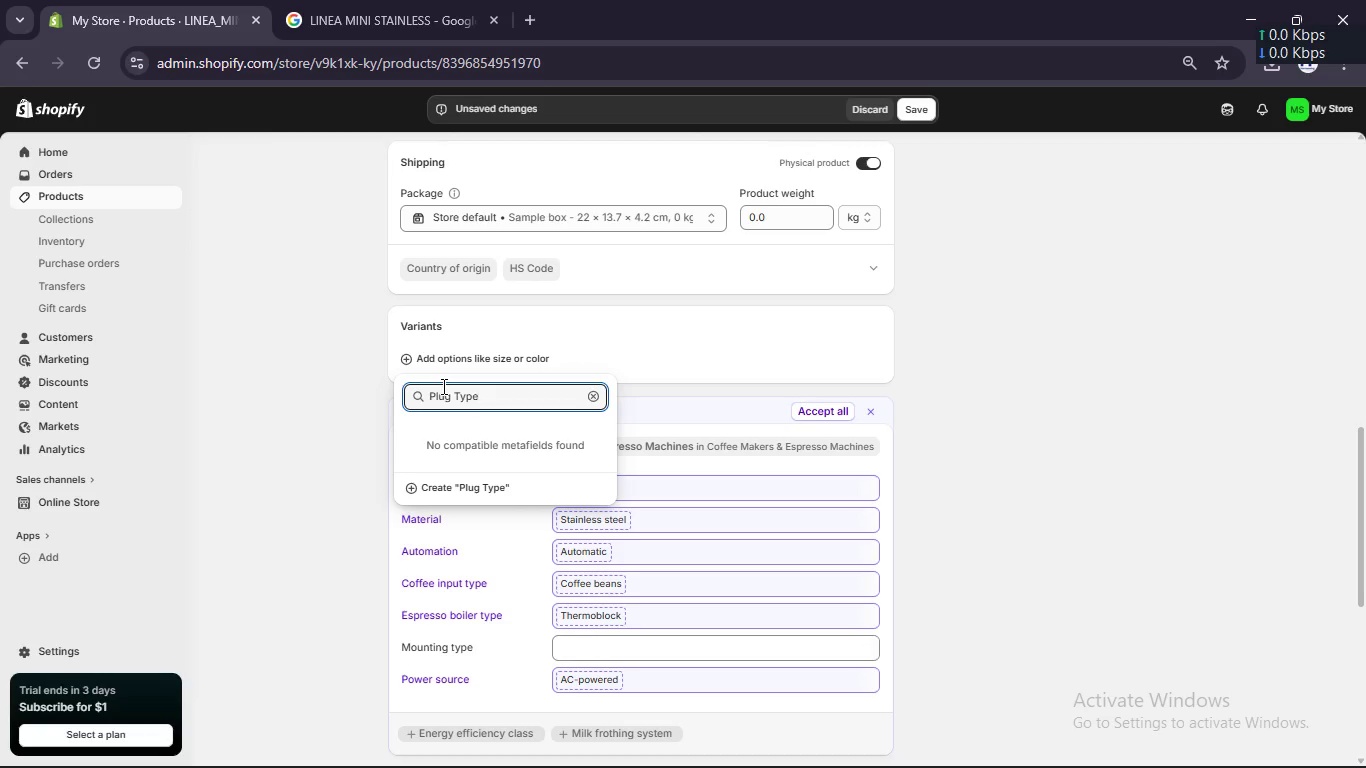 
hold_key(key=CapsLock, duration=0.48)
 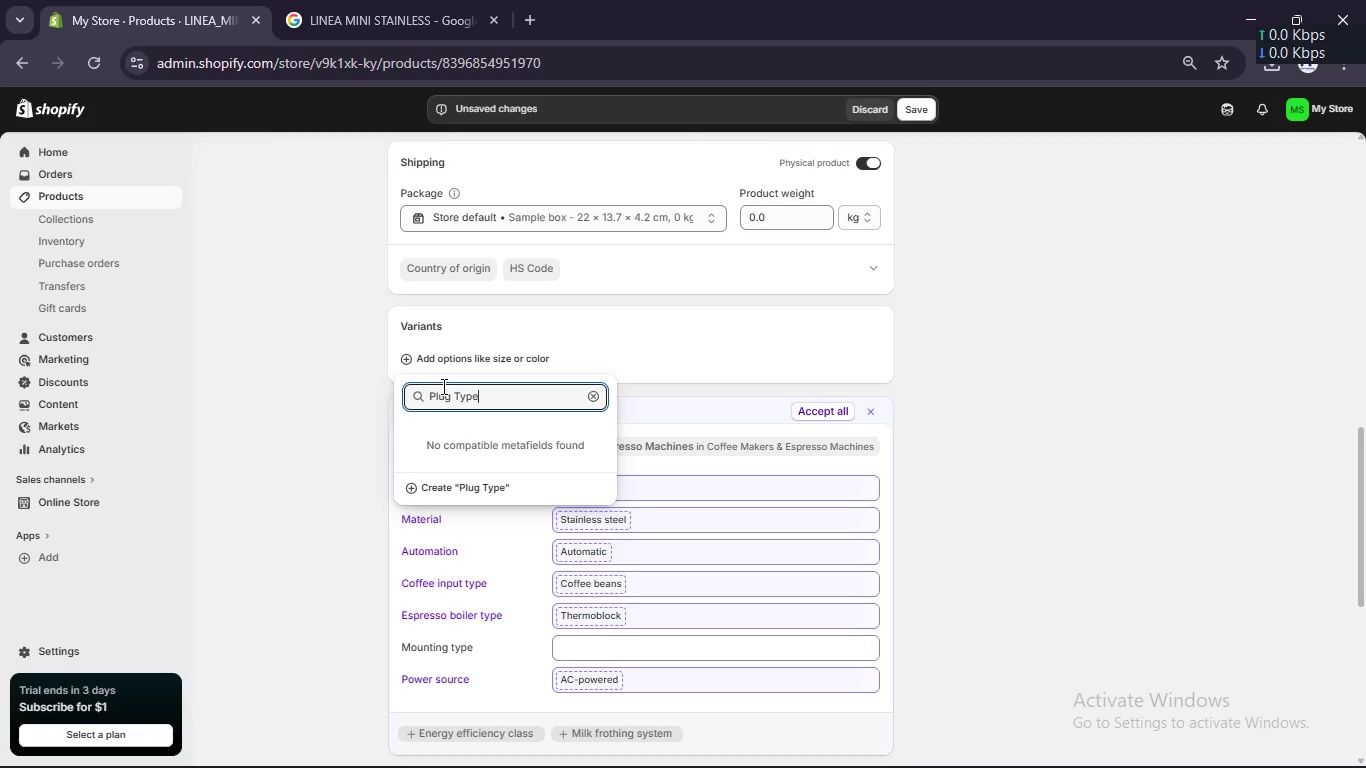 
key(Enter)
 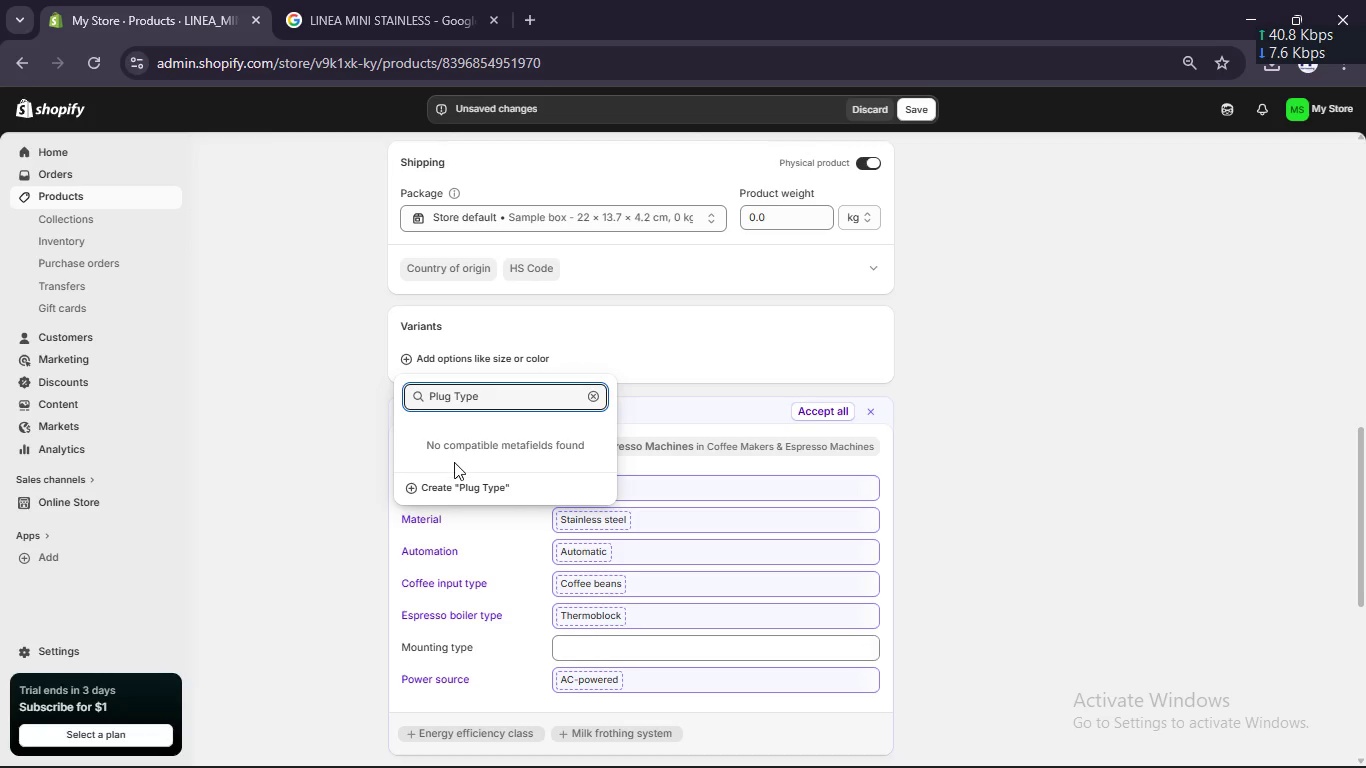 
left_click([454, 483])
 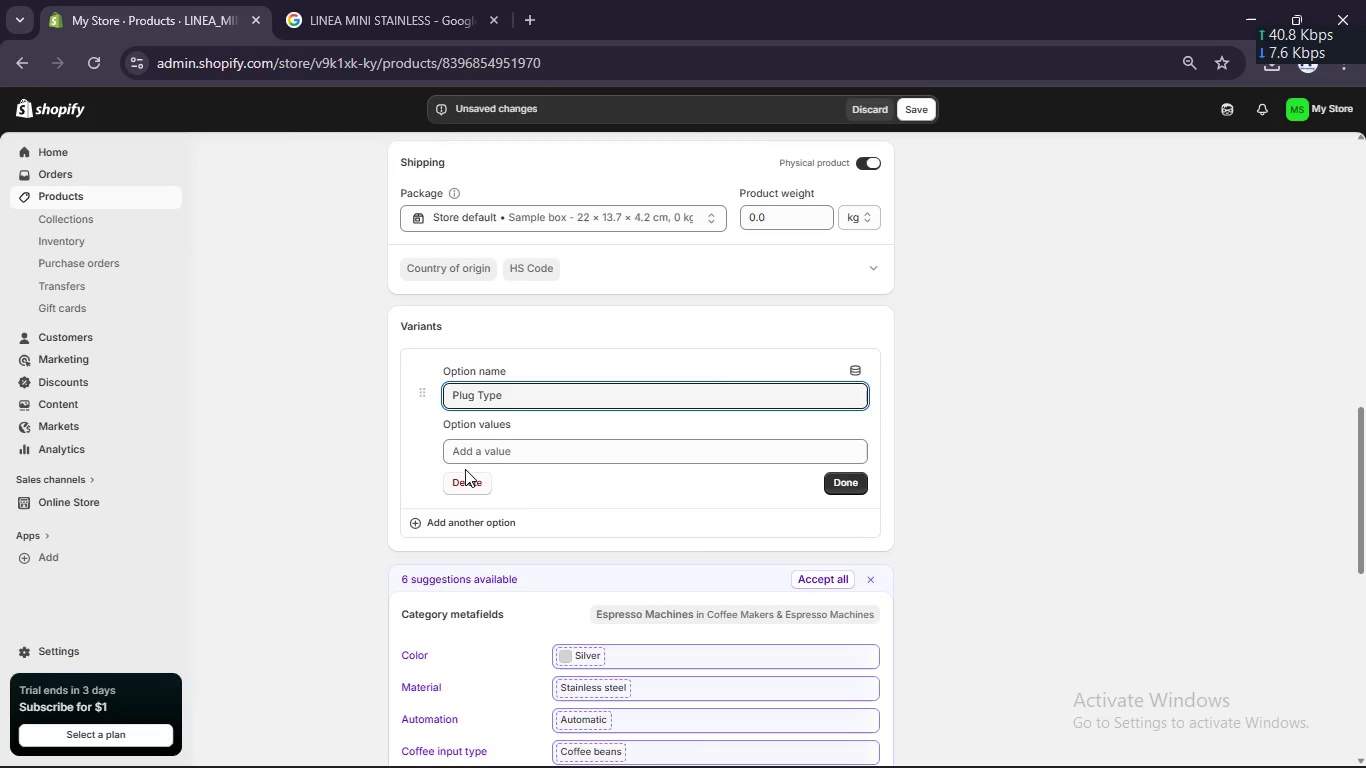 
left_click([472, 449])
 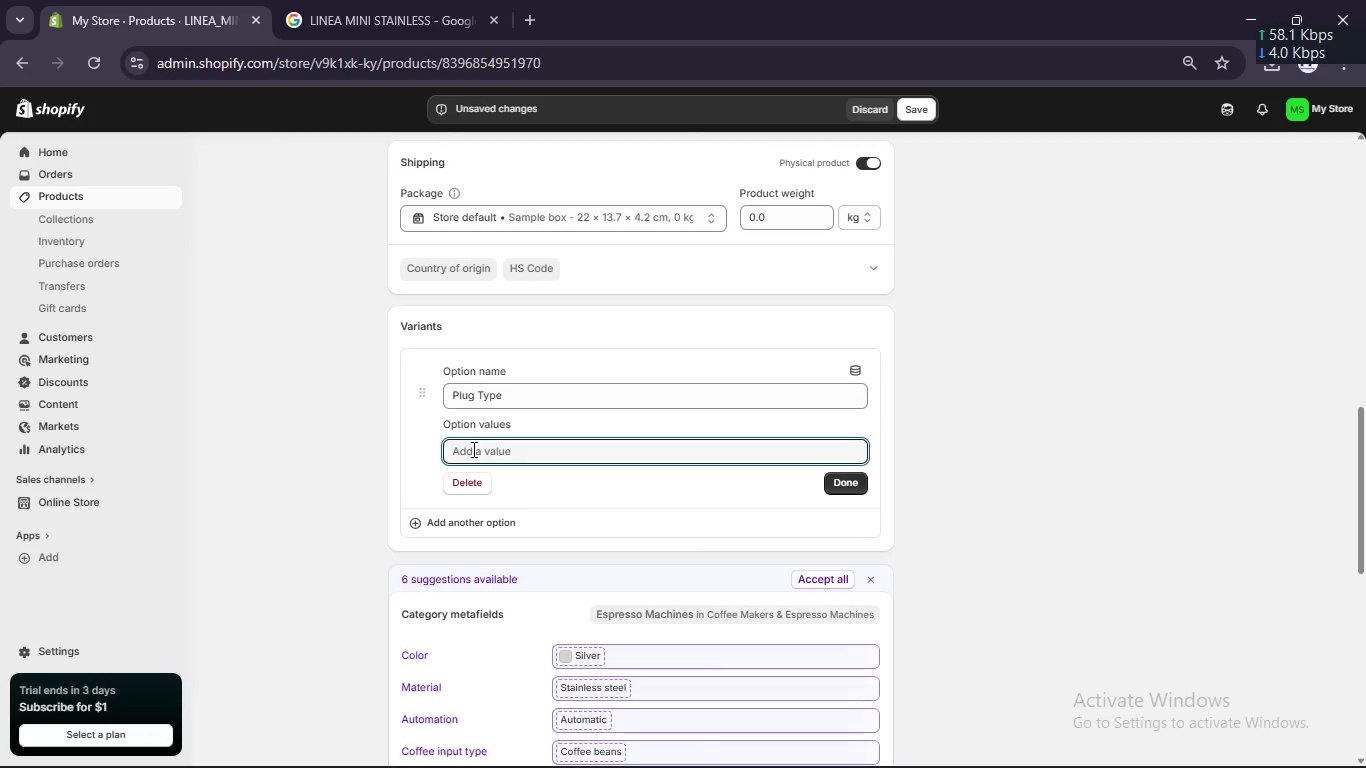 
key(CapsLock)
 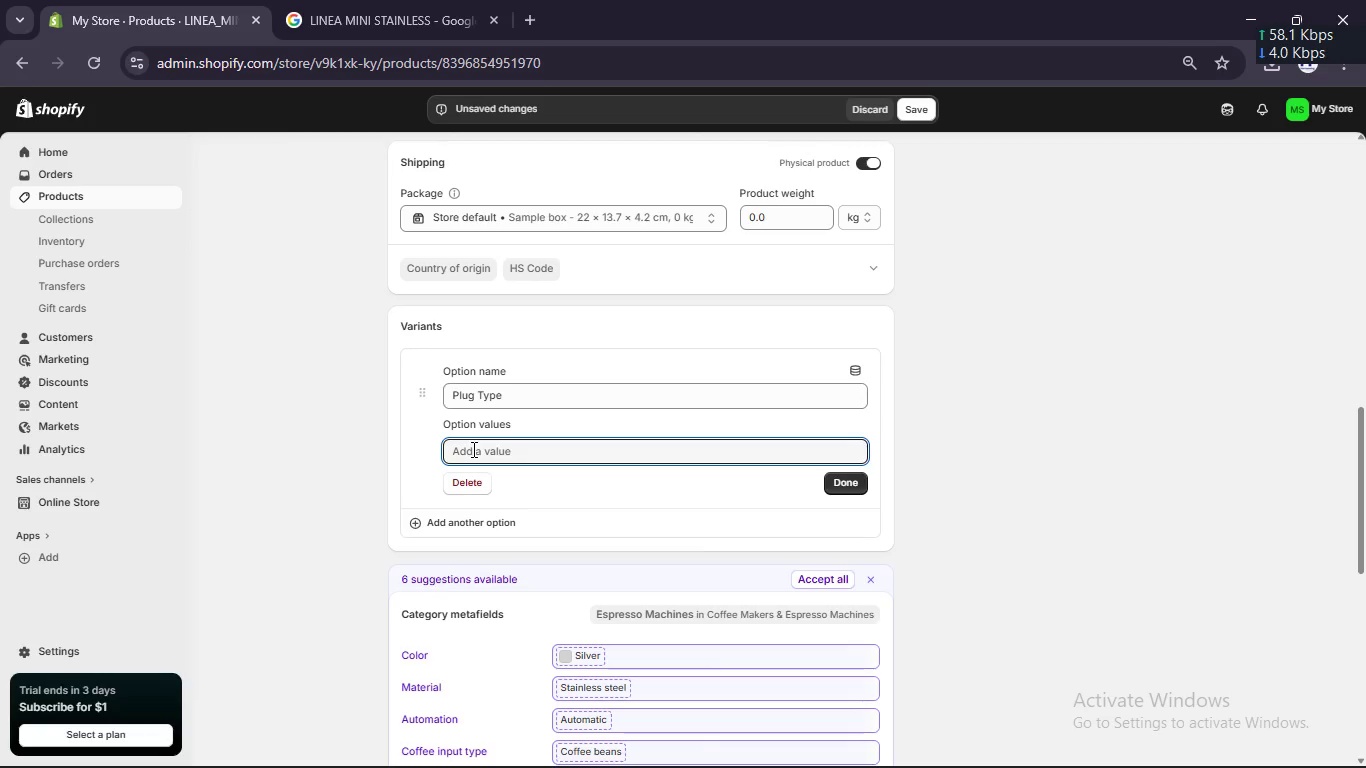 
key(U)
 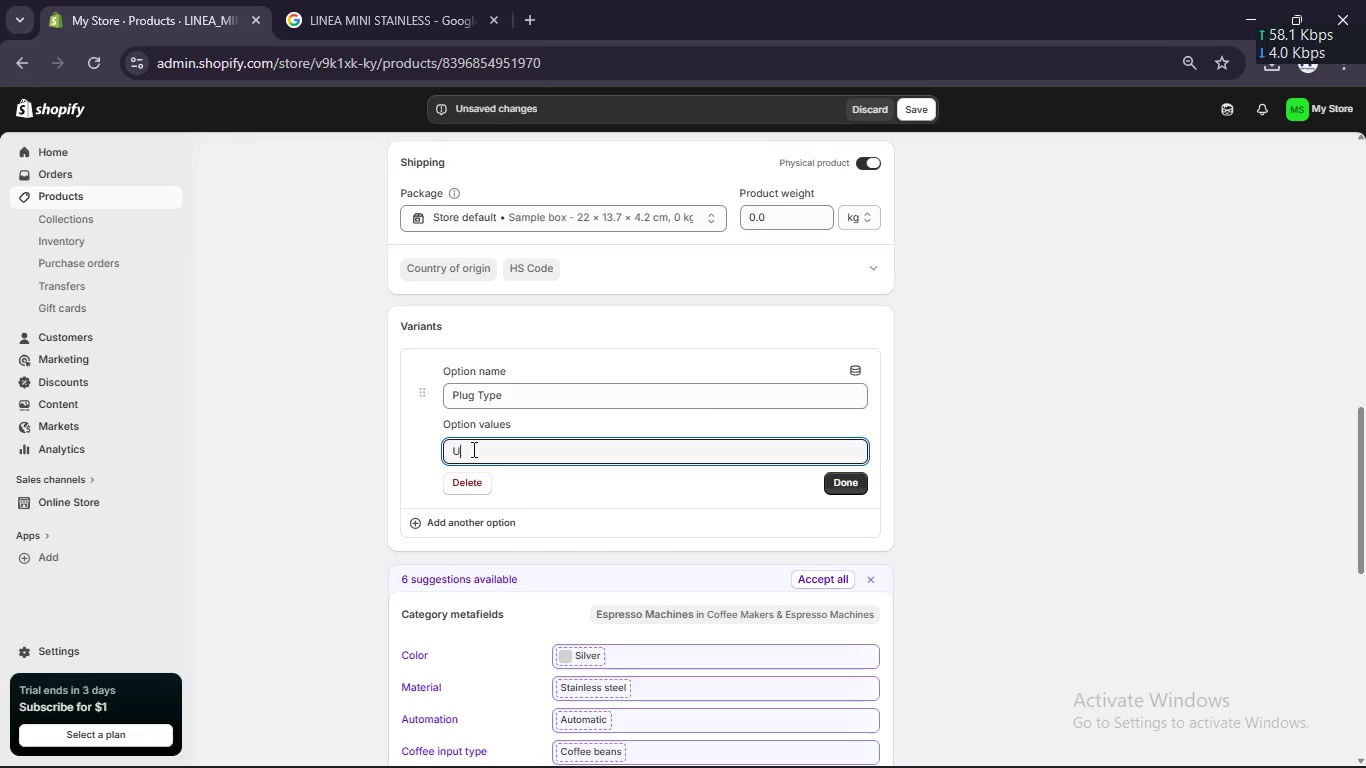 
hold_key(key=S, duration=0.36)
 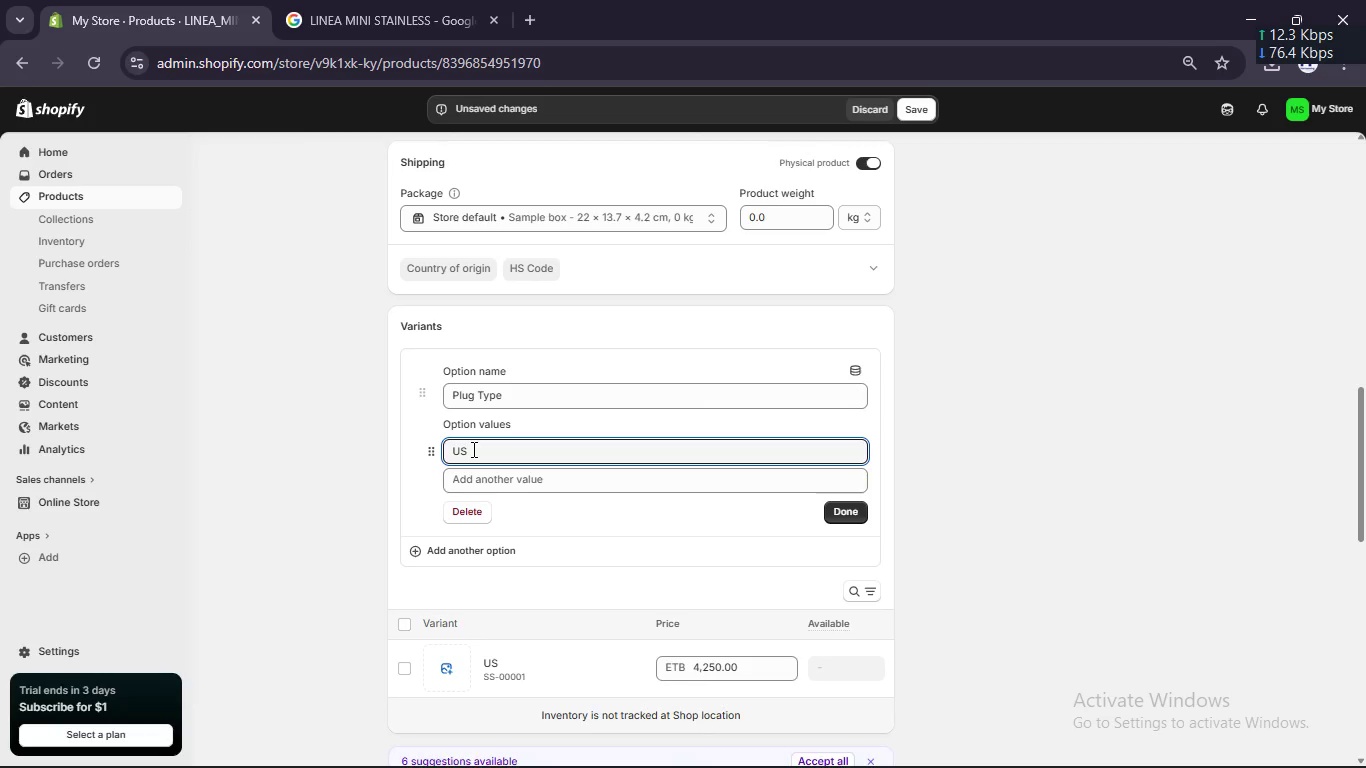 
wait(5.69)
 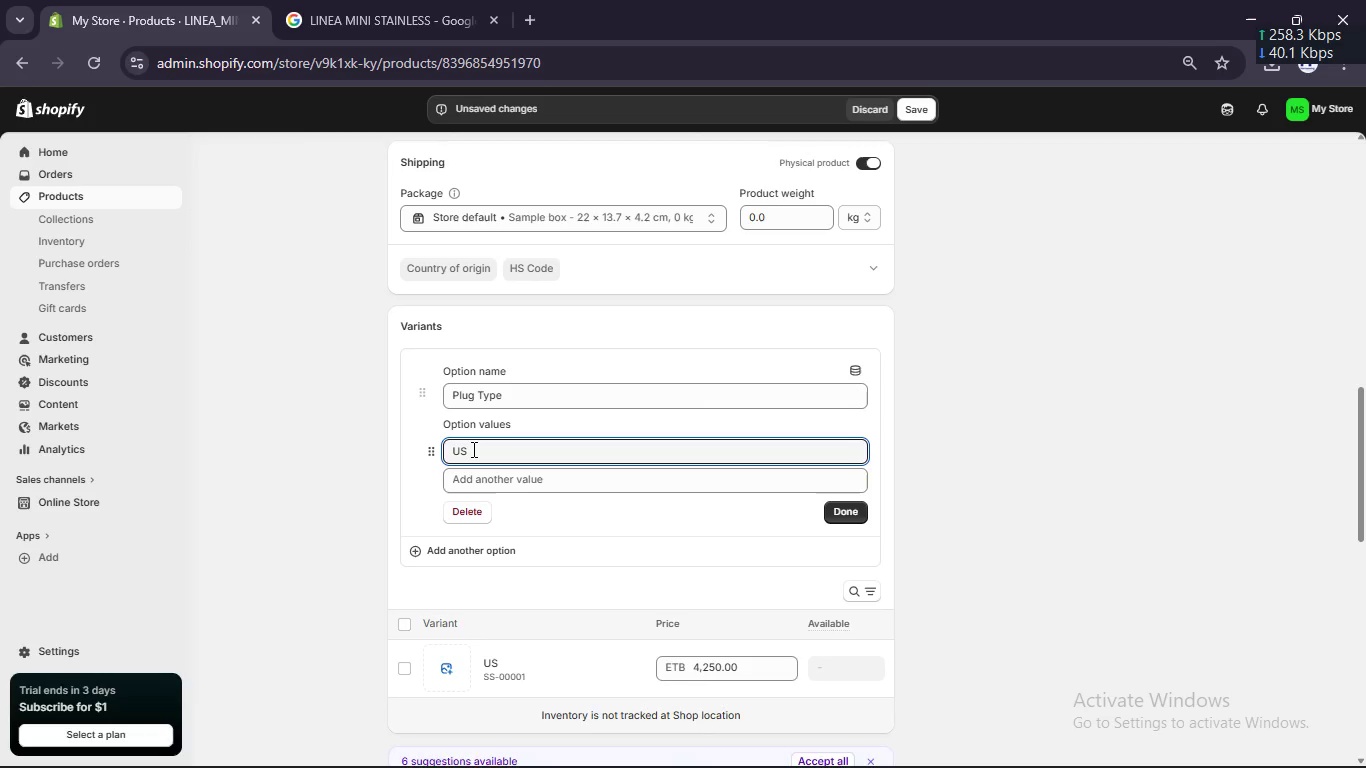 
type( Standard (1100V))
 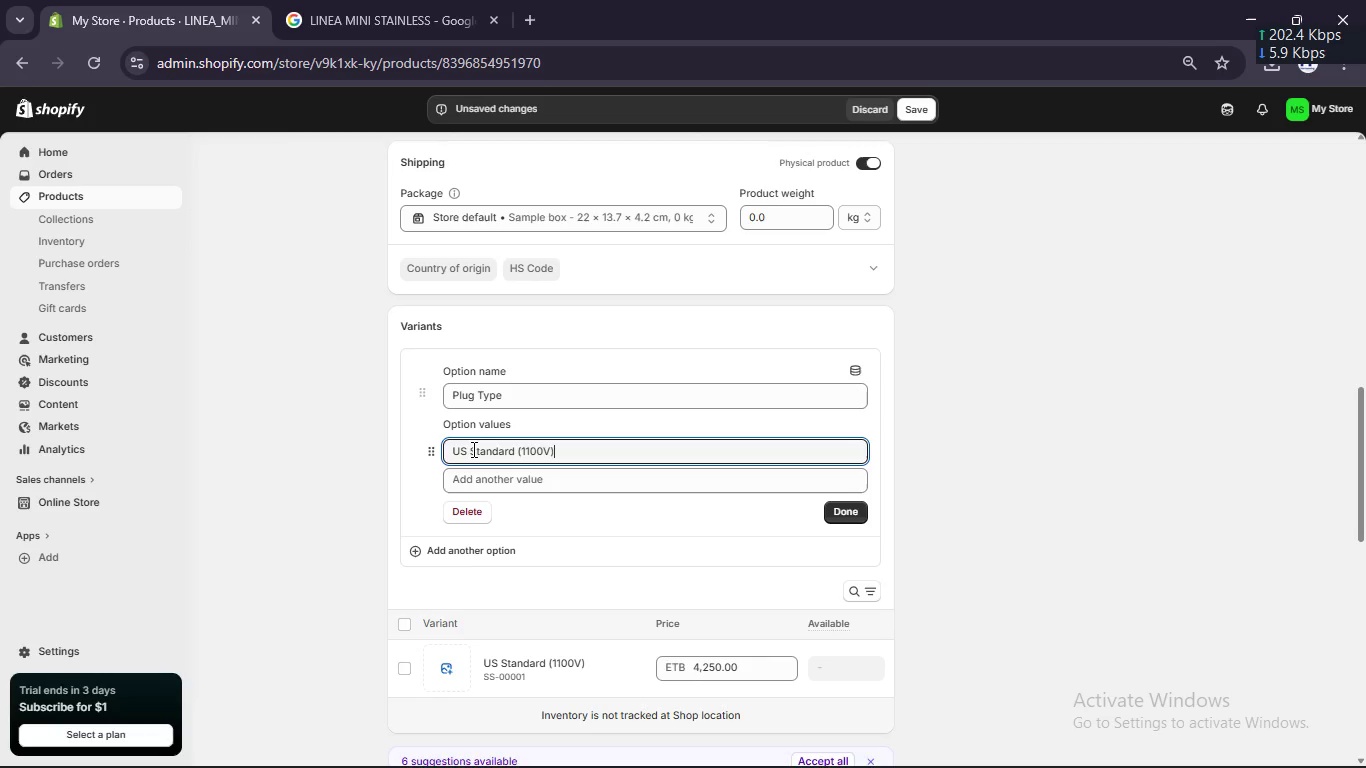 
left_click([852, 510])
 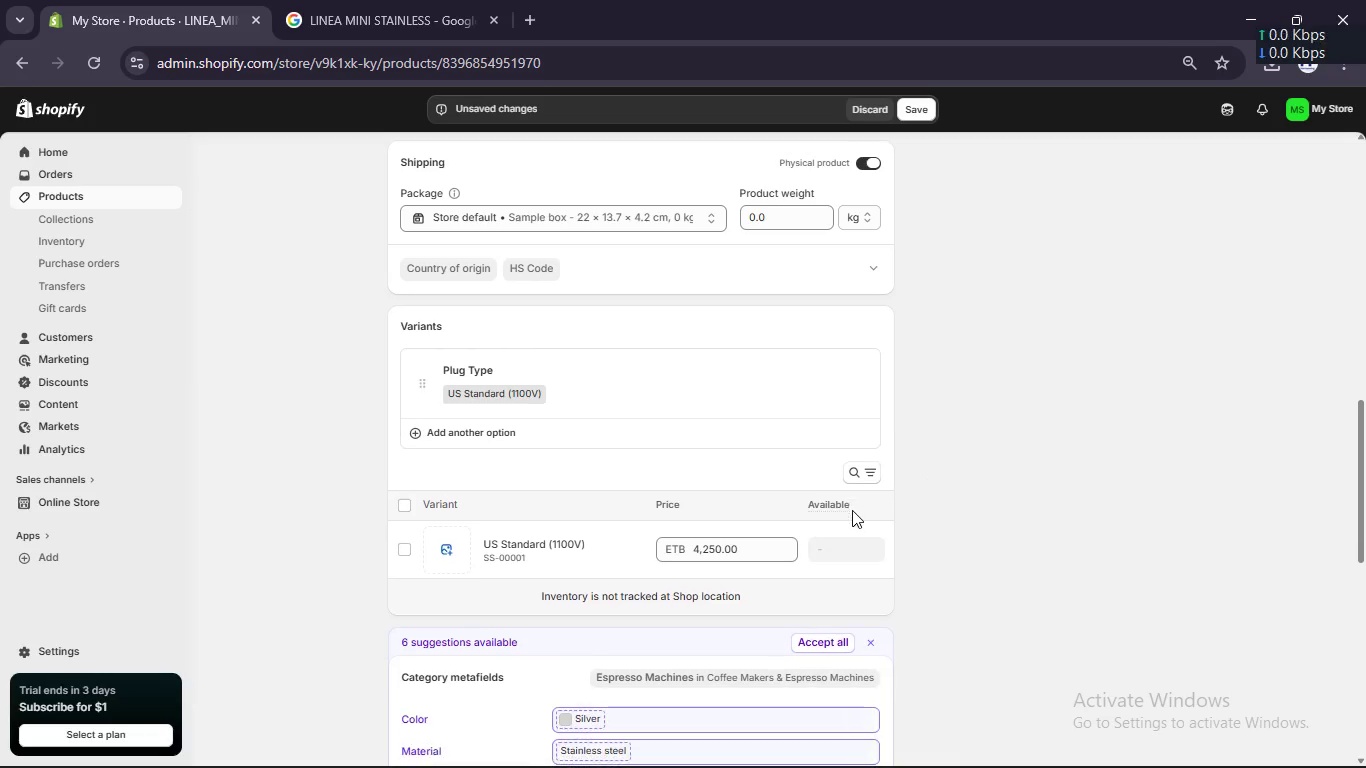 
scroll: coordinate [852, 510], scroll_direction: down, amount: 2.0
 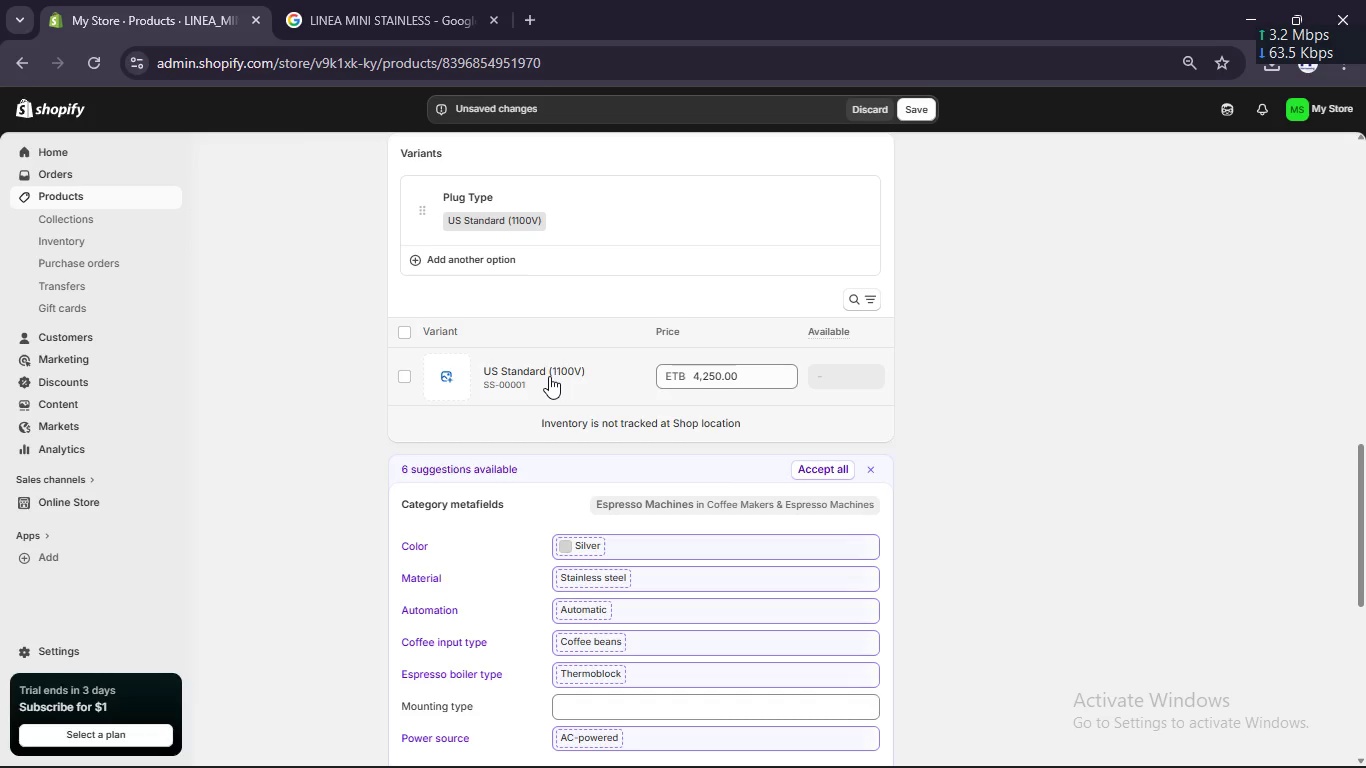 
left_click([842, 380])
 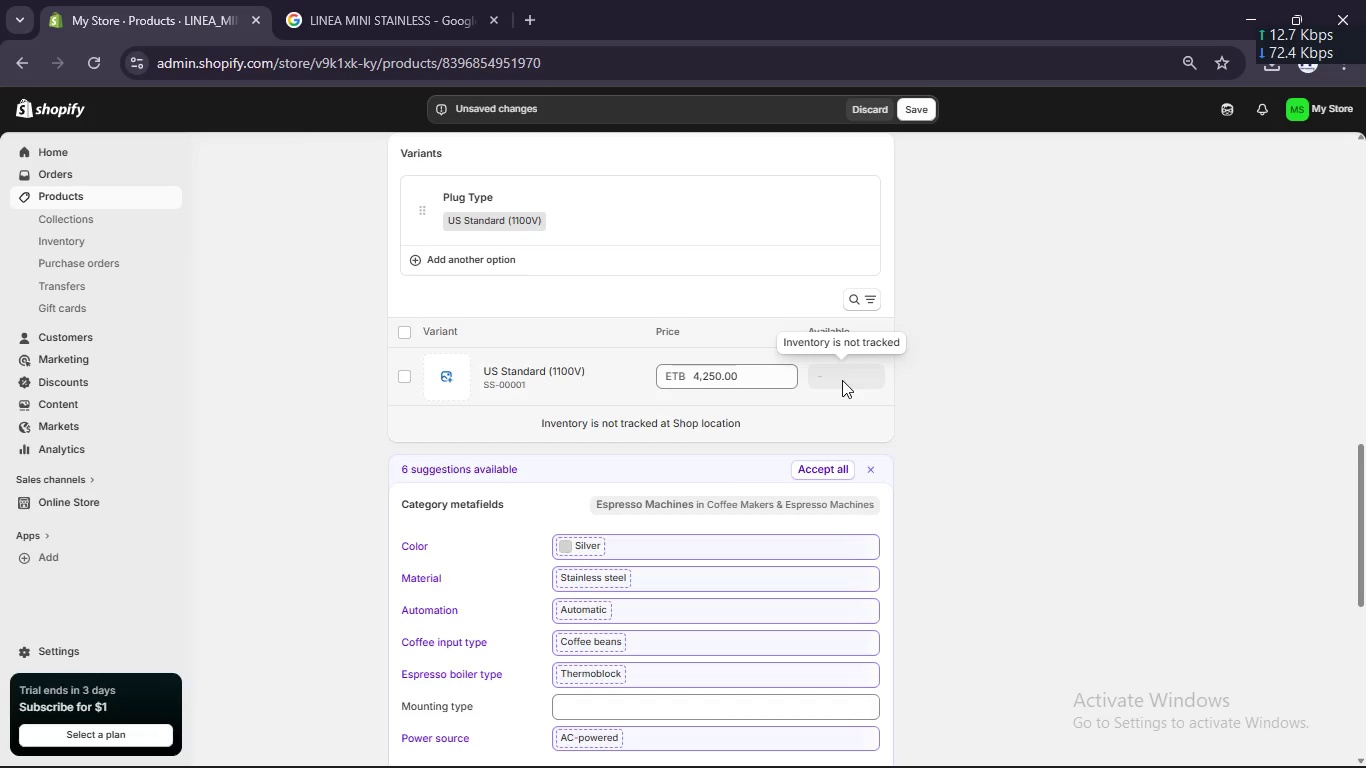 
left_click([842, 380])
 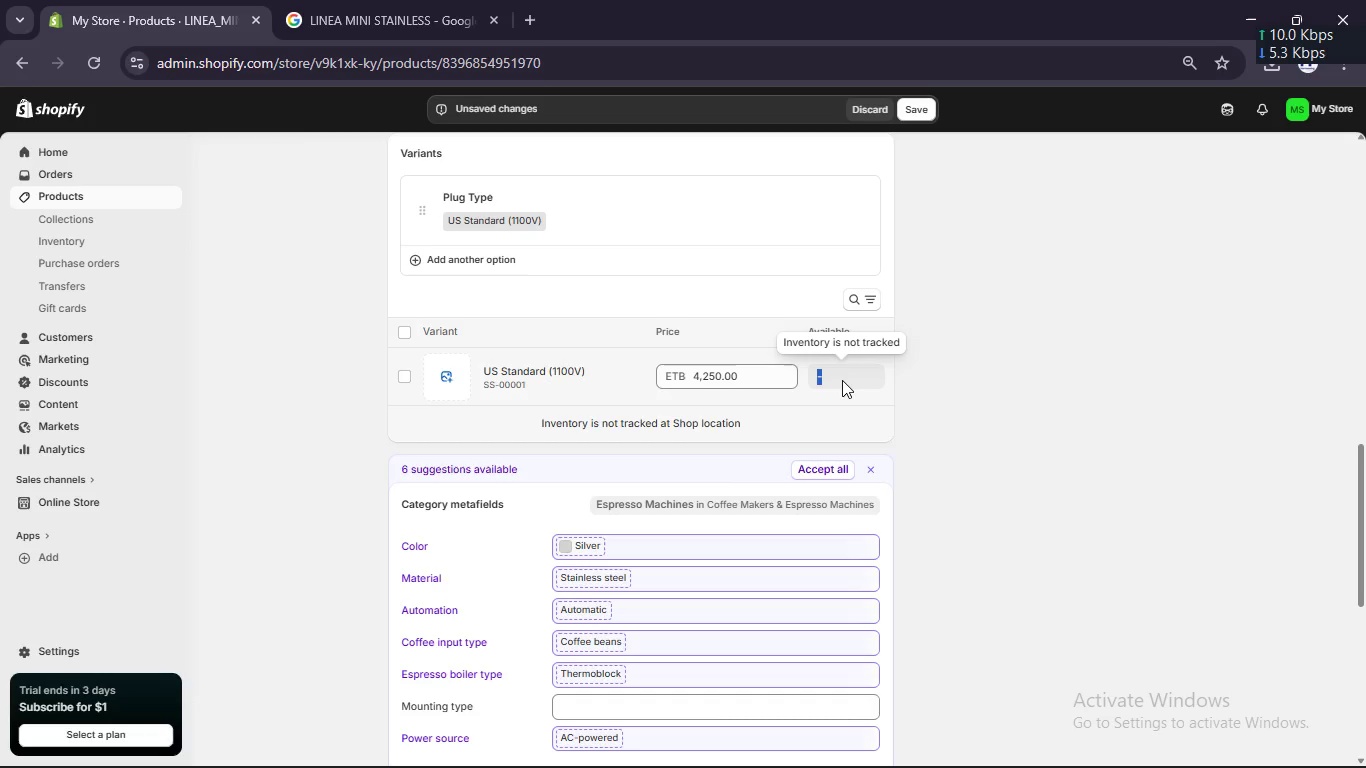 
double_click([842, 380])
 